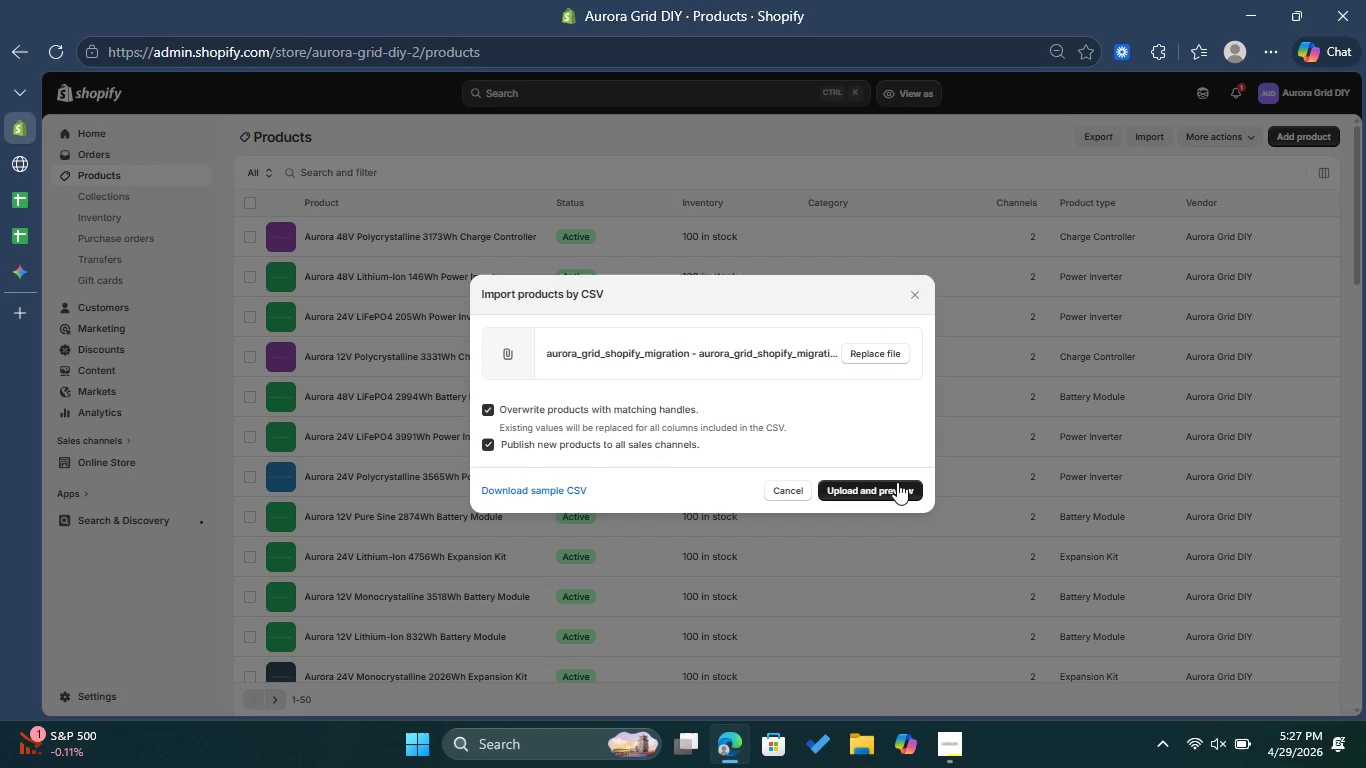 
left_click([893, 489])
 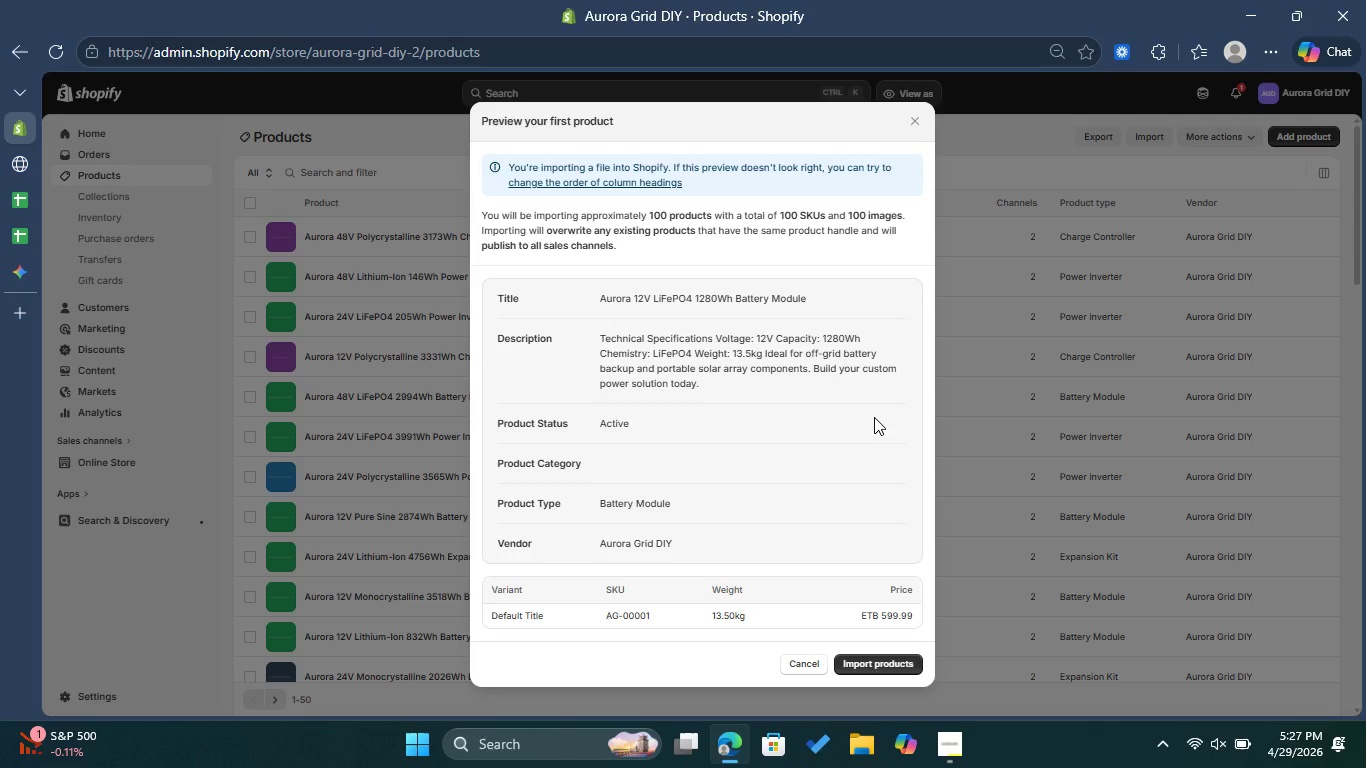 
wait(10.67)
 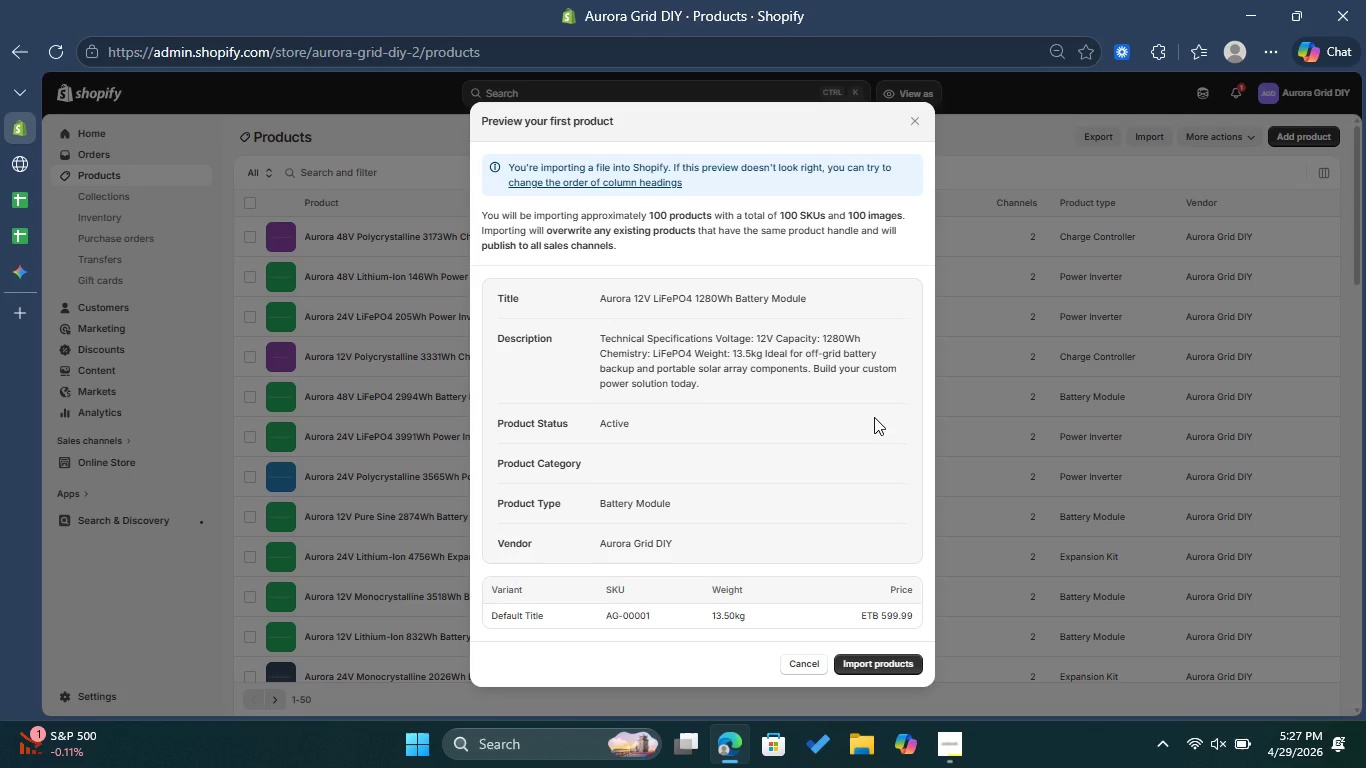 
scroll: coordinate [909, 461], scroll_direction: down, amount: 1.0
 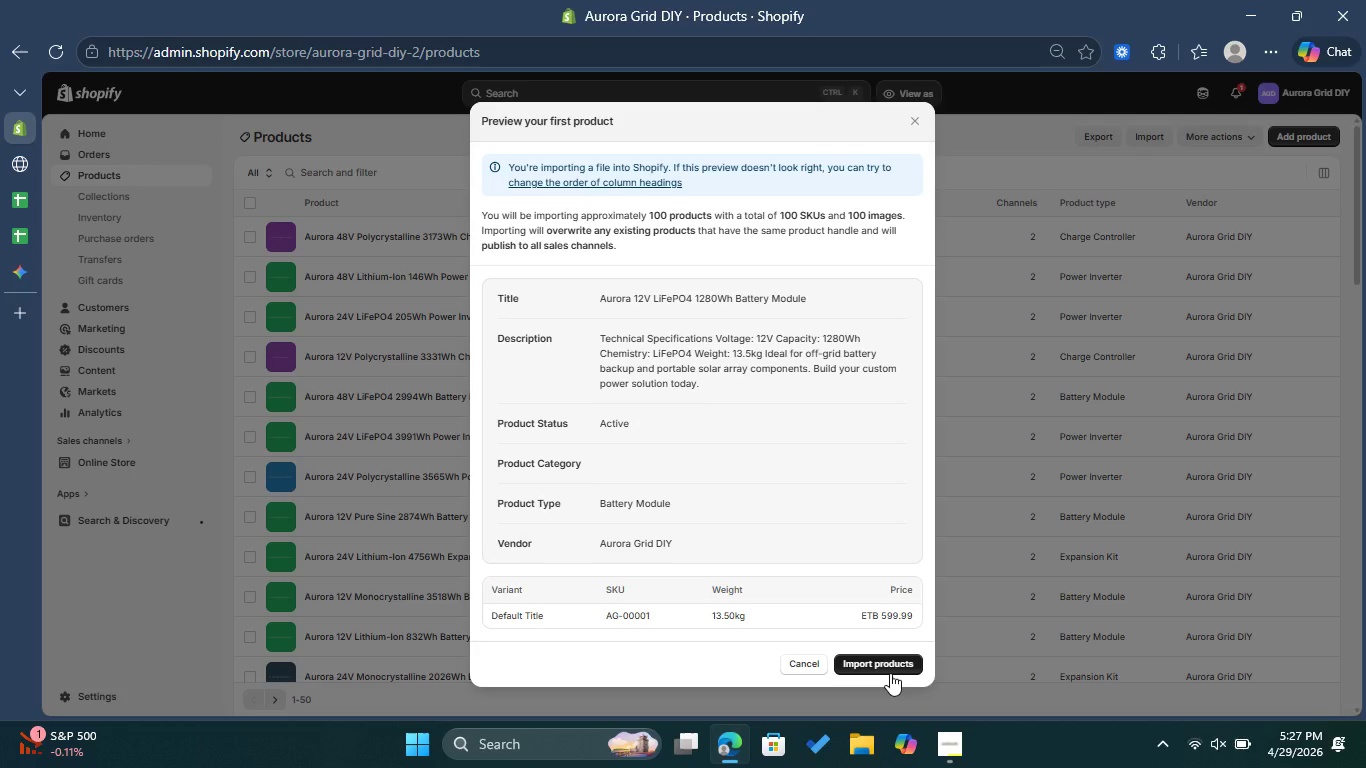 
left_click([890, 673])
 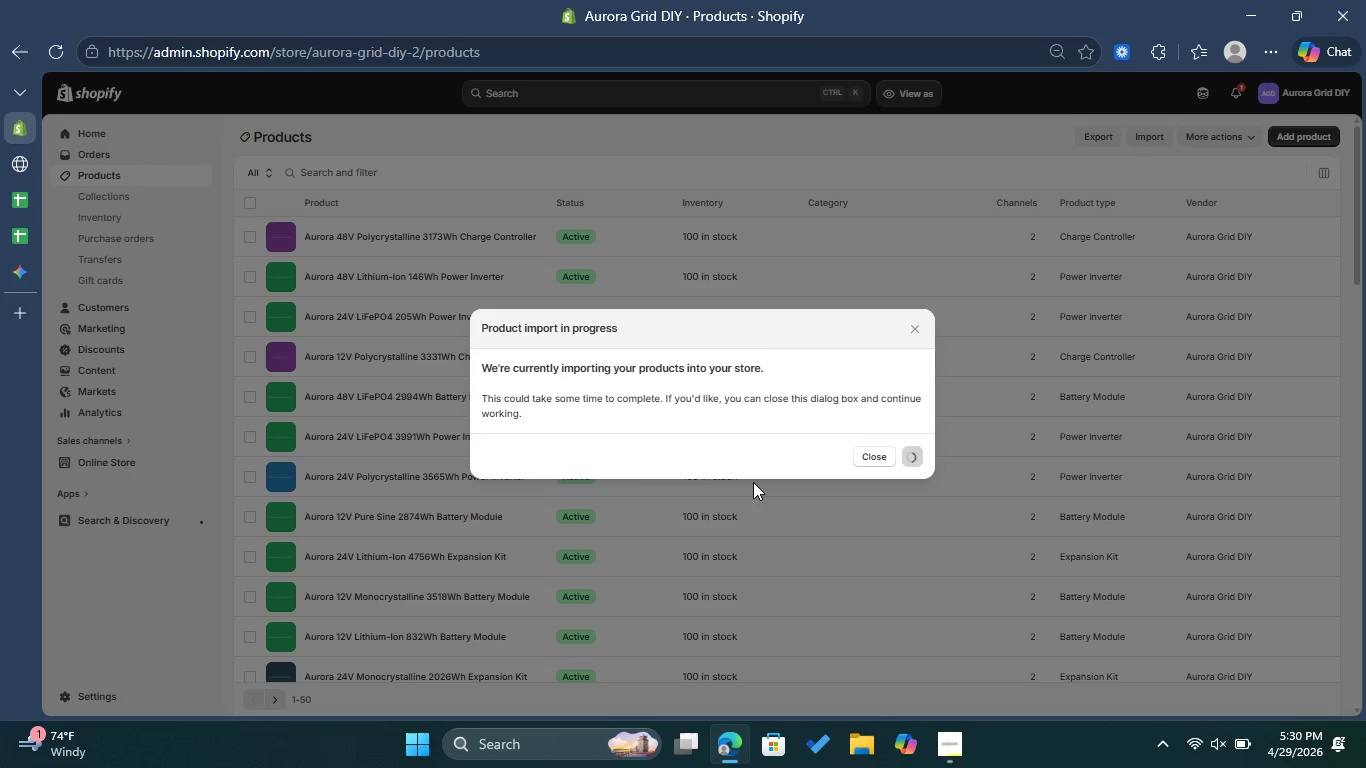 
wait(178.64)
 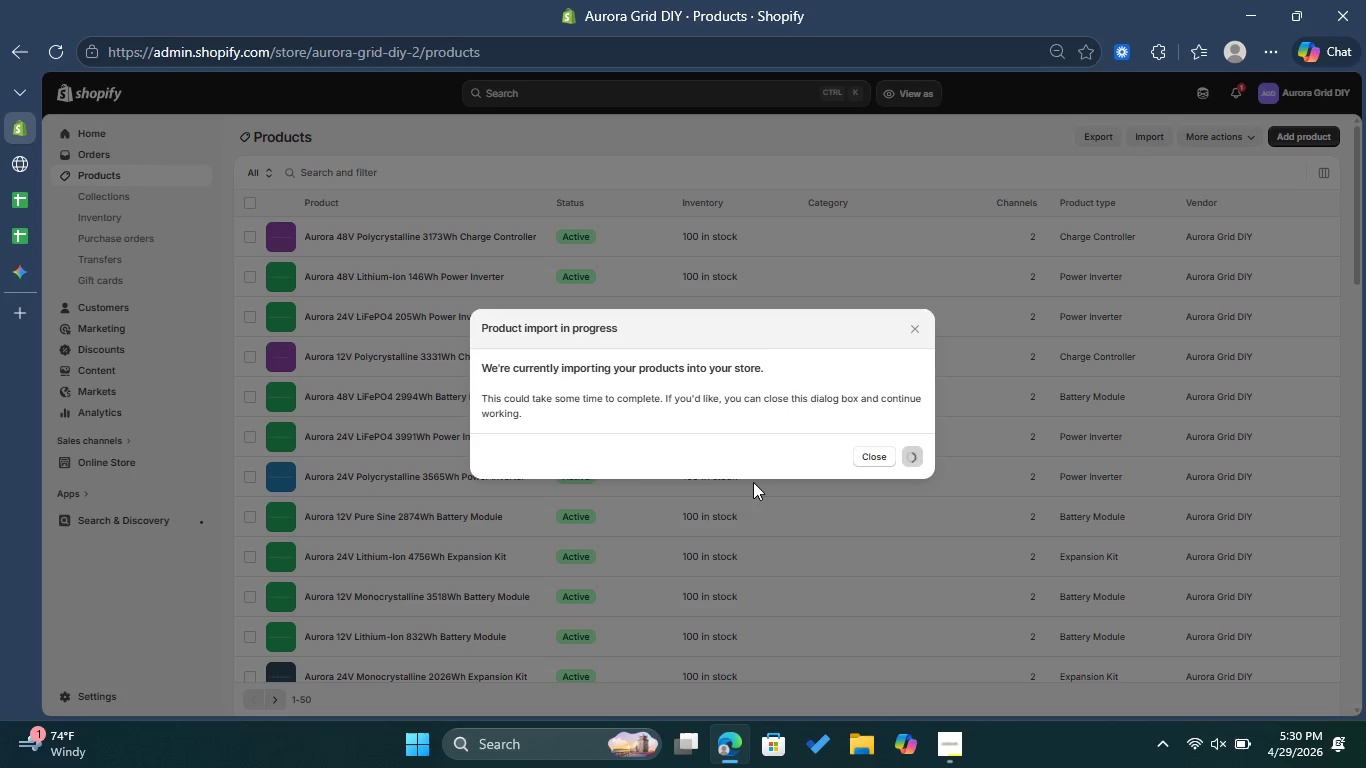 
left_click([448, 231])
 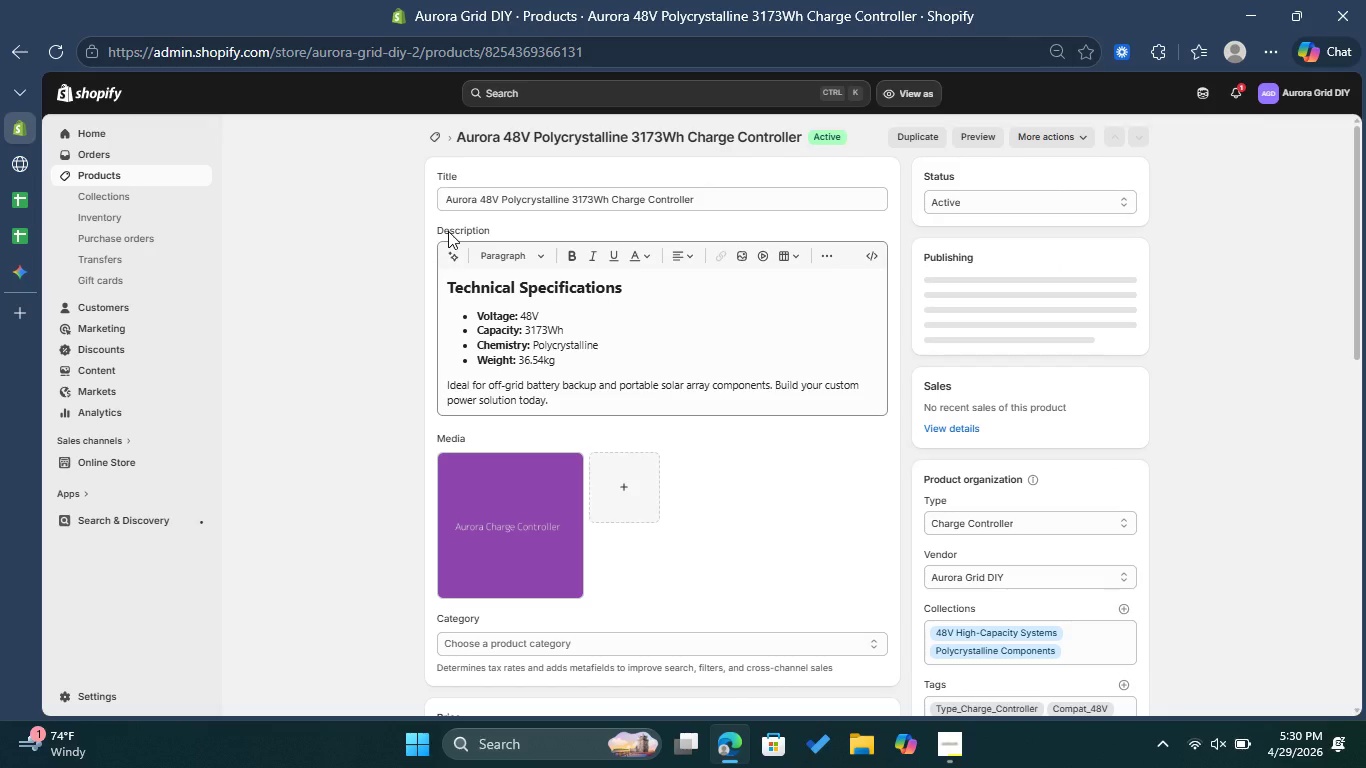 
wait(7.12)
 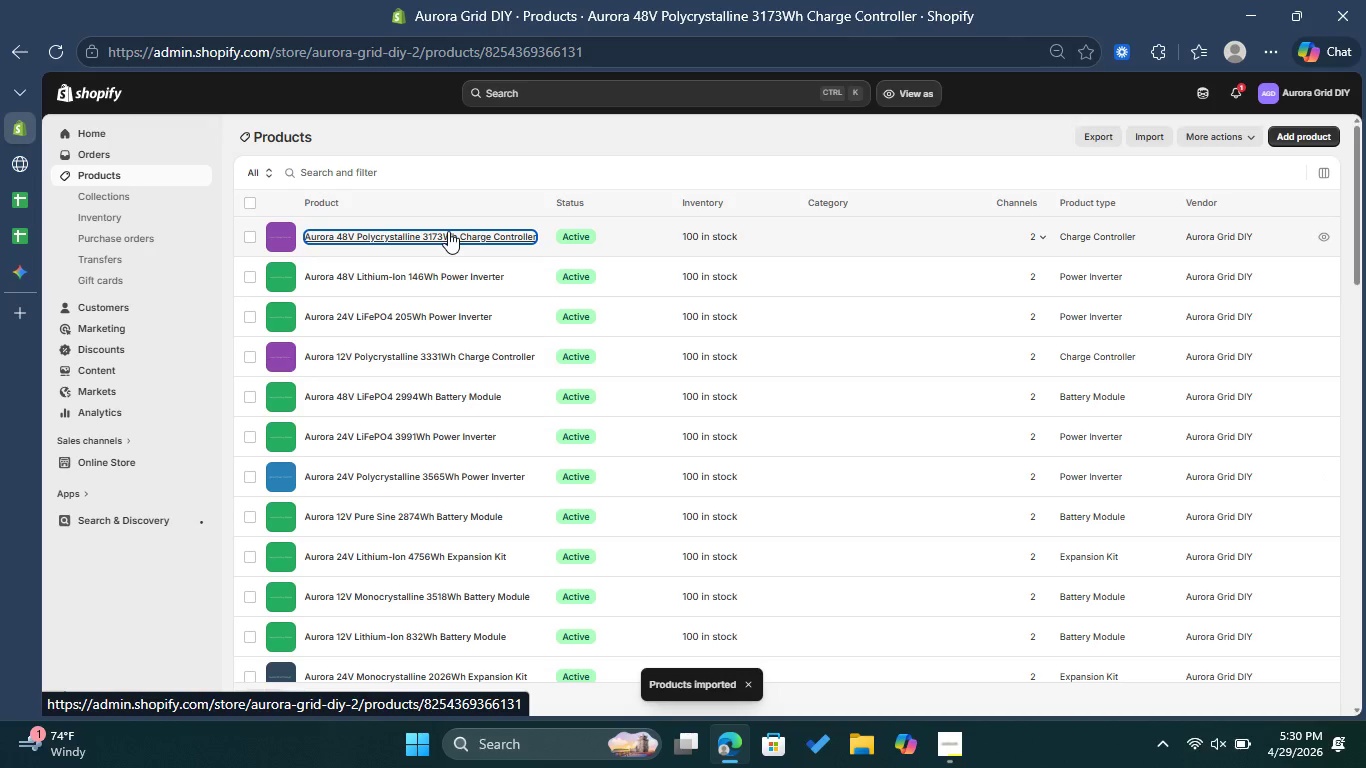 
scroll: coordinate [713, 381], scroll_direction: down, amount: 8.0
 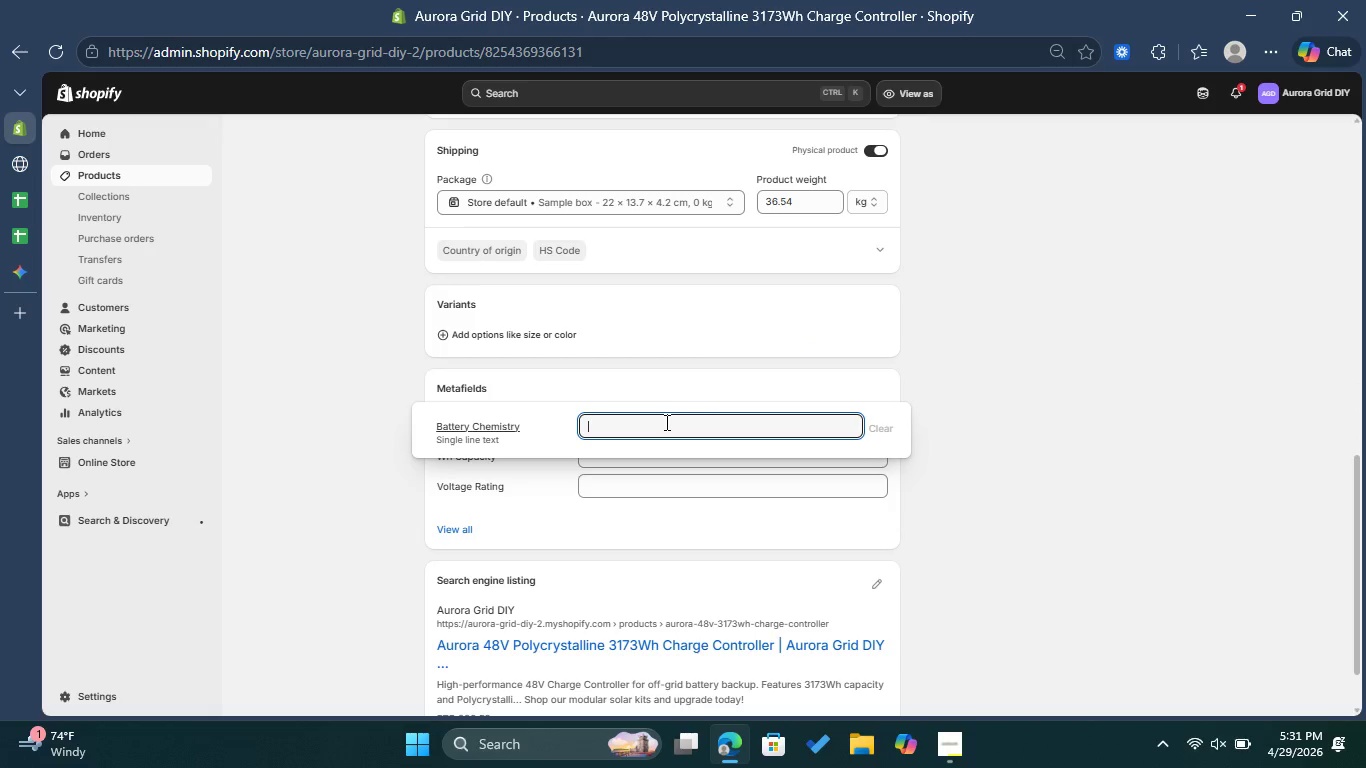 
left_click([1043, 375])
 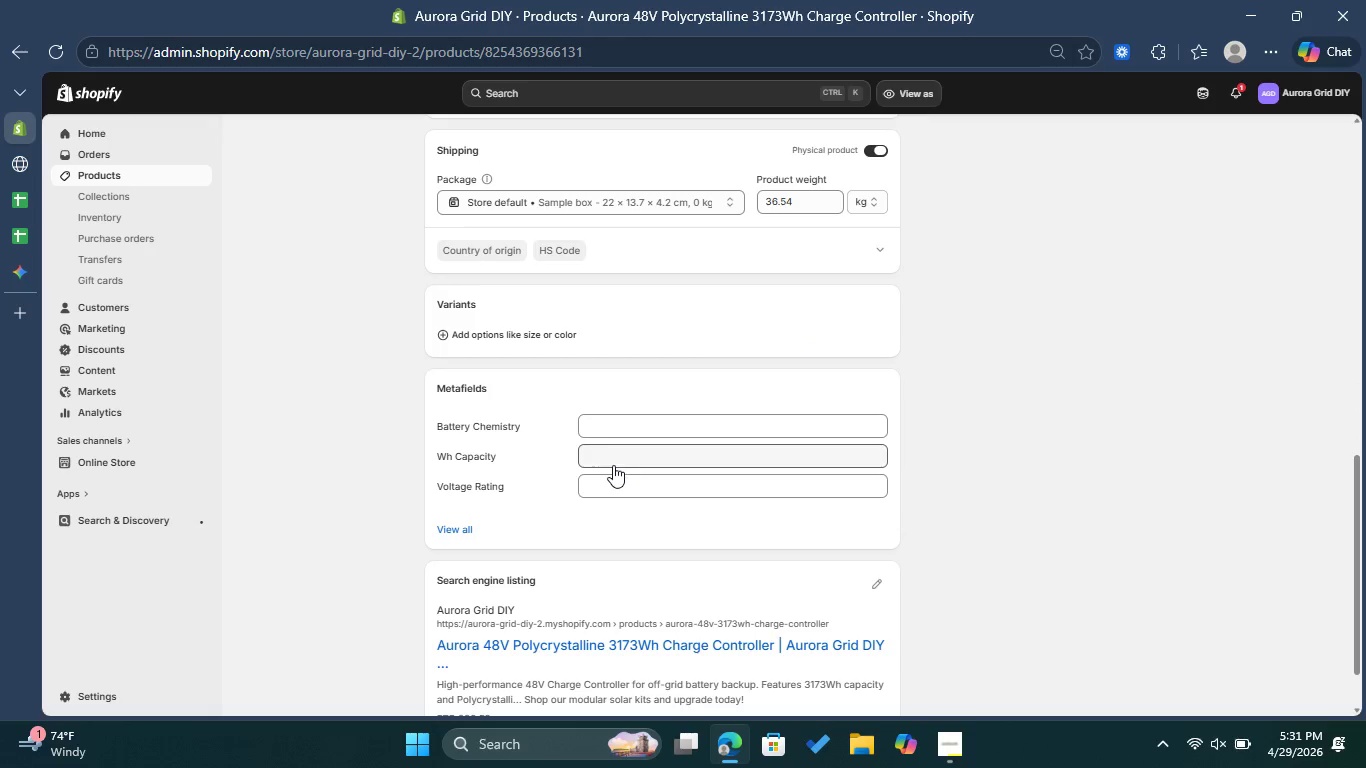 
left_click([614, 464])
 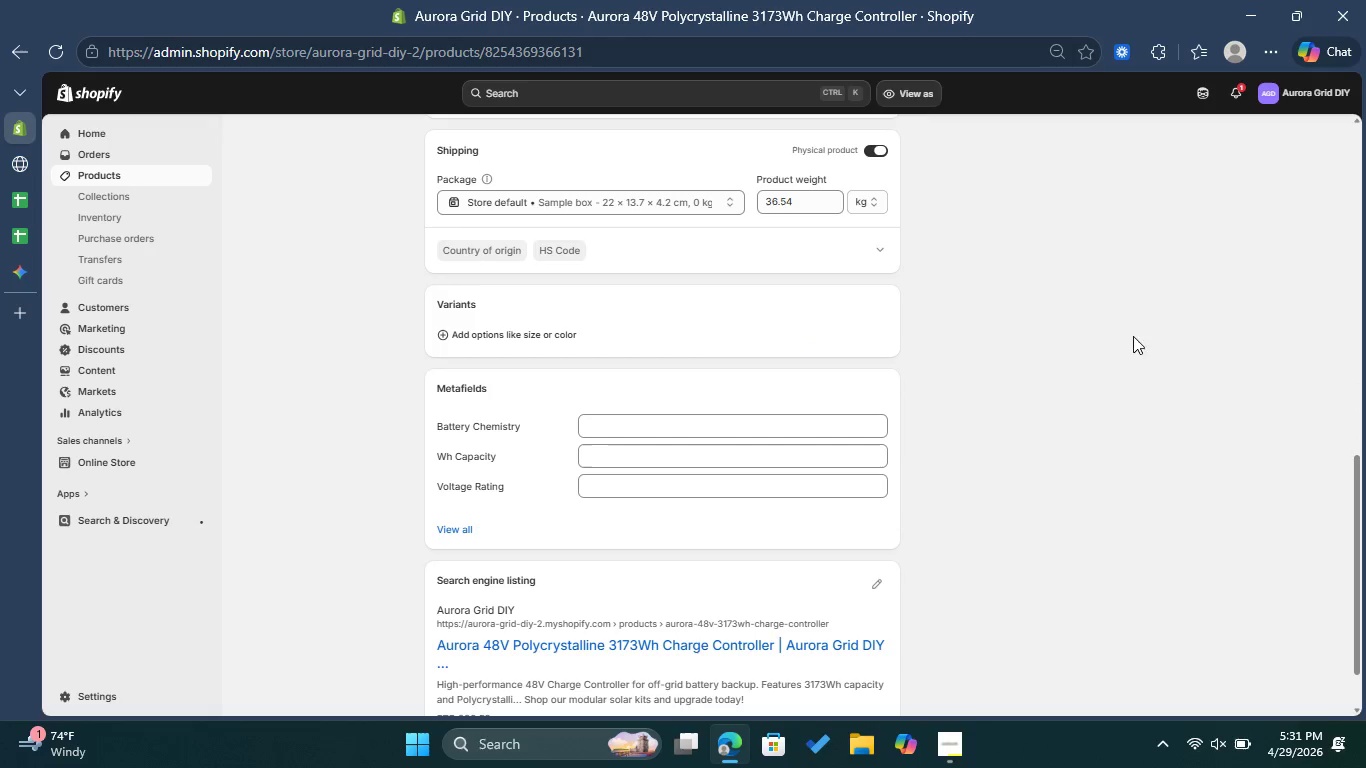 
scroll: coordinate [1003, 270], scroll_direction: up, amount: 4.0
 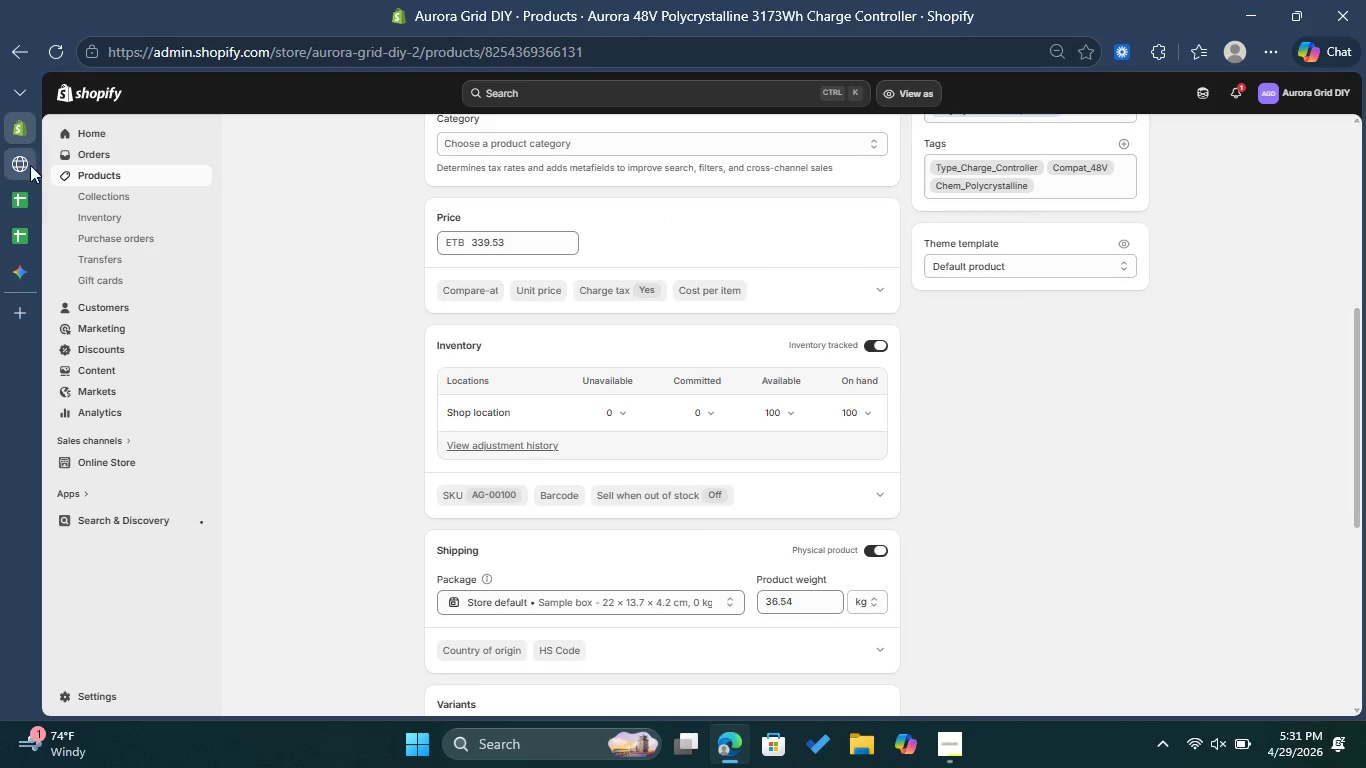 
left_click([28, 161])
 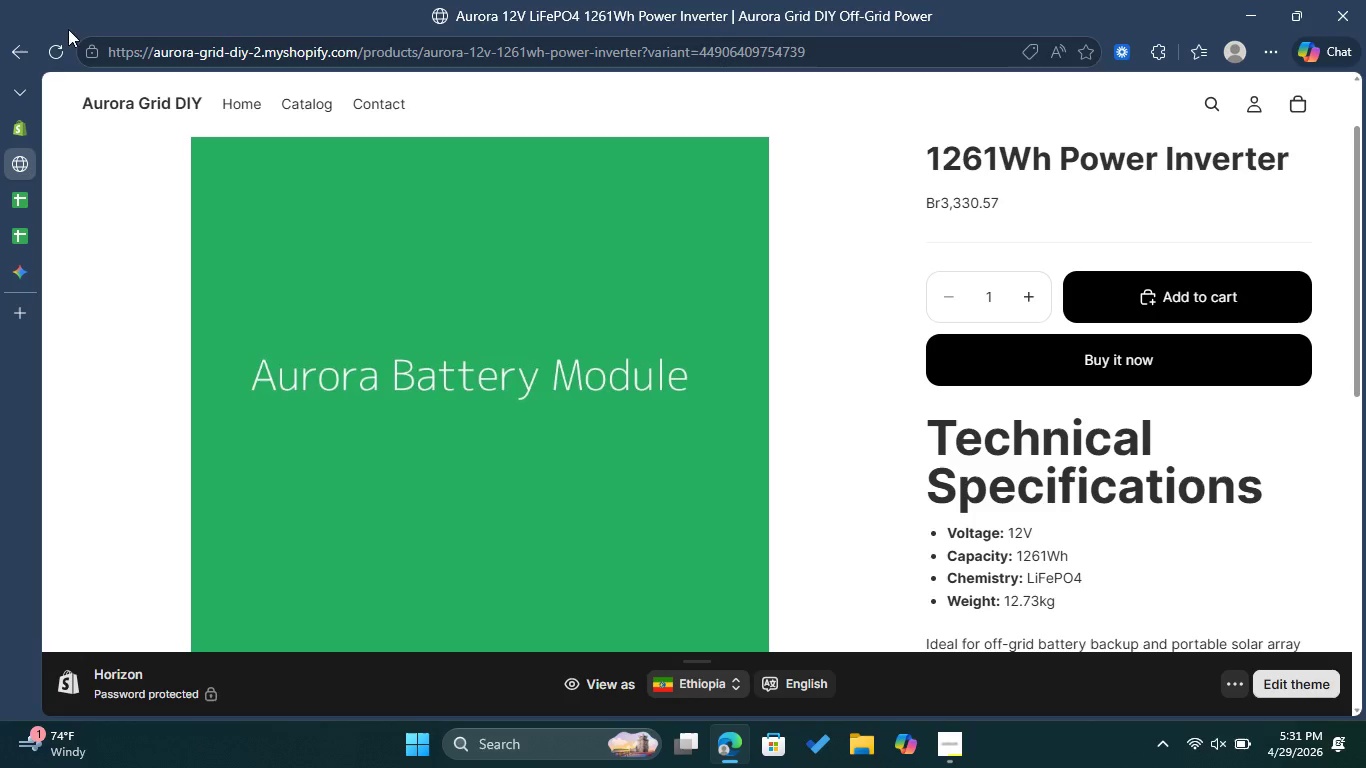 
left_click([57, 53])
 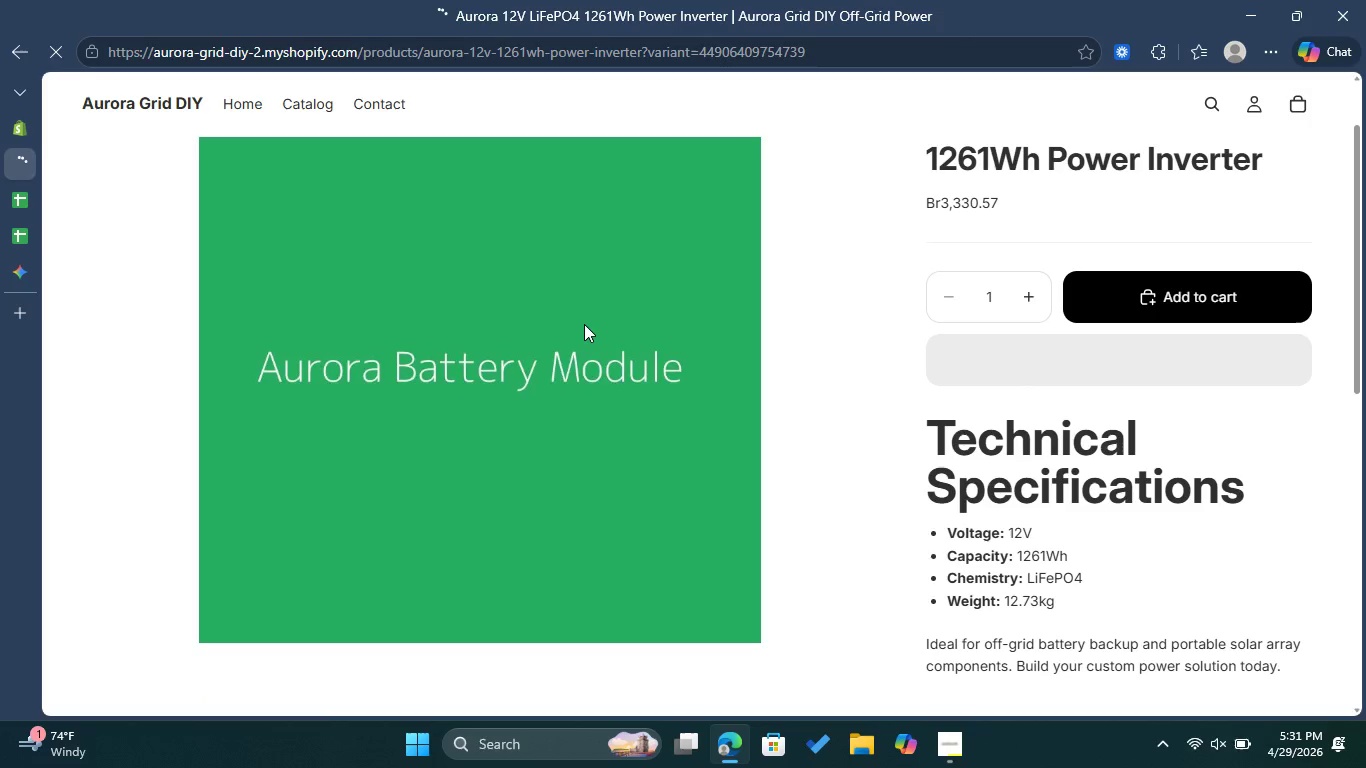 
scroll: coordinate [664, 358], scroll_direction: down, amount: 4.0
 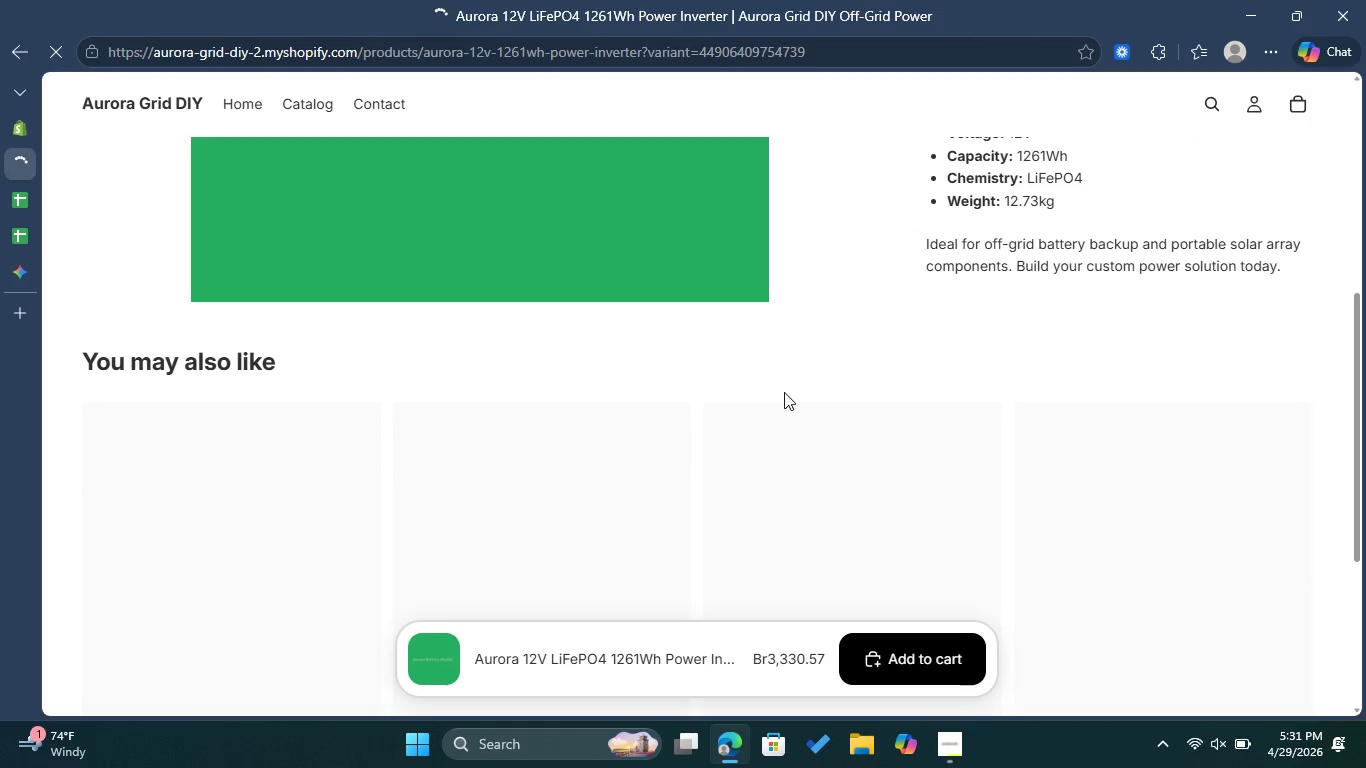 
scroll: coordinate [677, 363], scroll_direction: up, amount: 13.0
 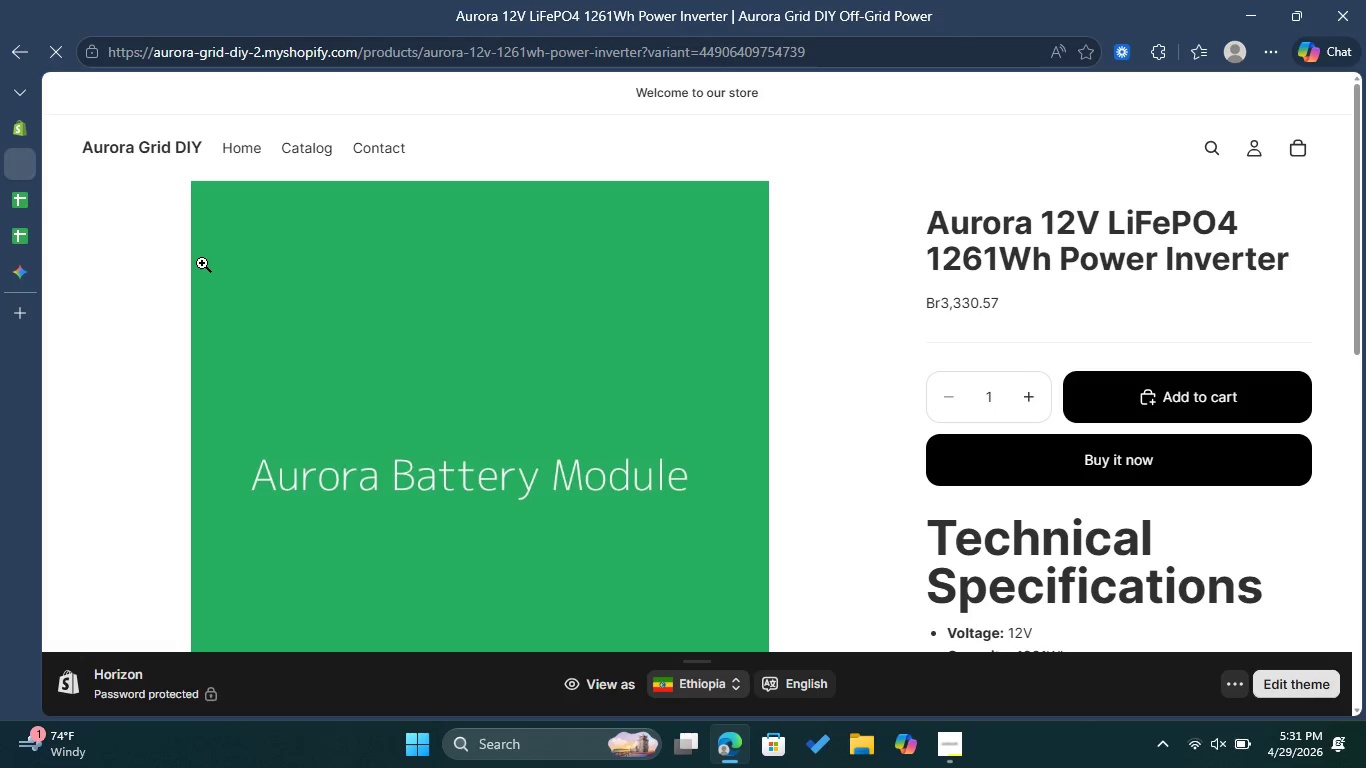 
wait(19.35)
 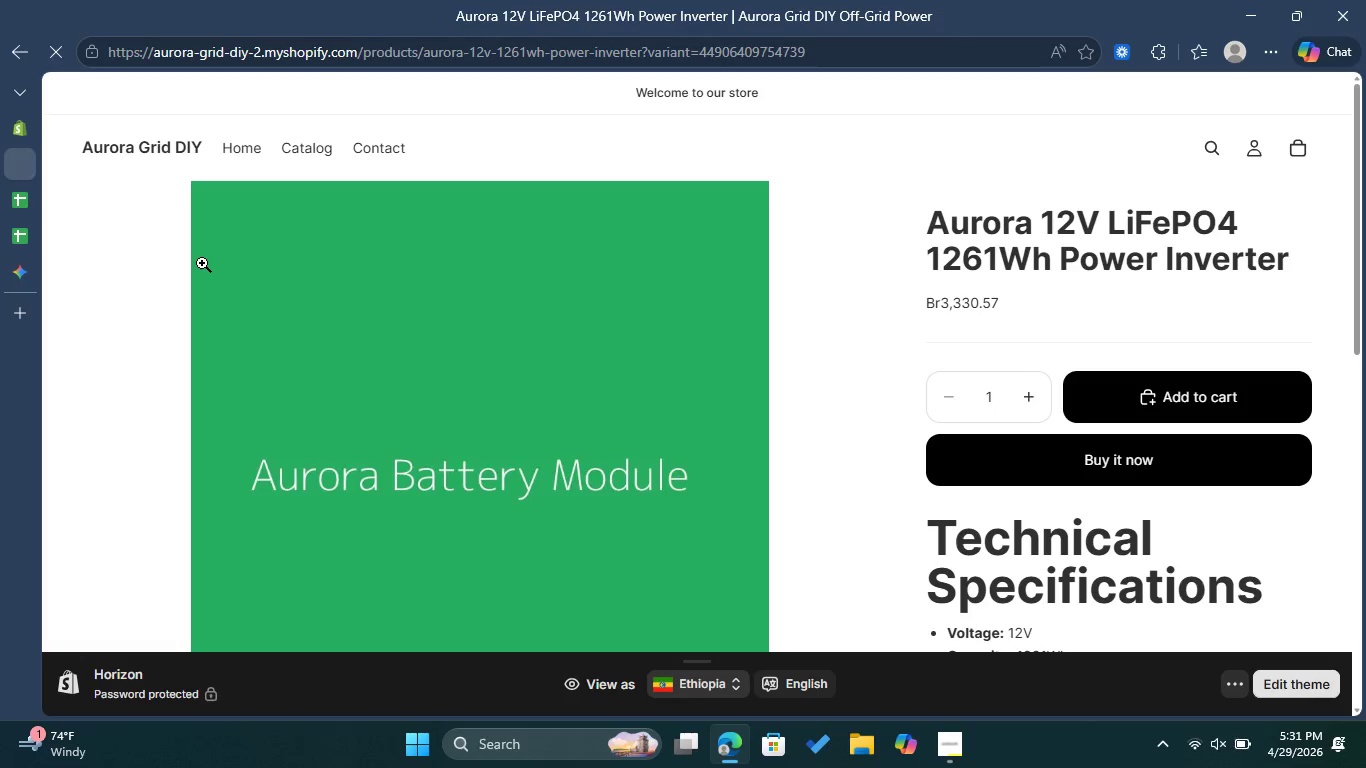 
left_click([22, 137])
 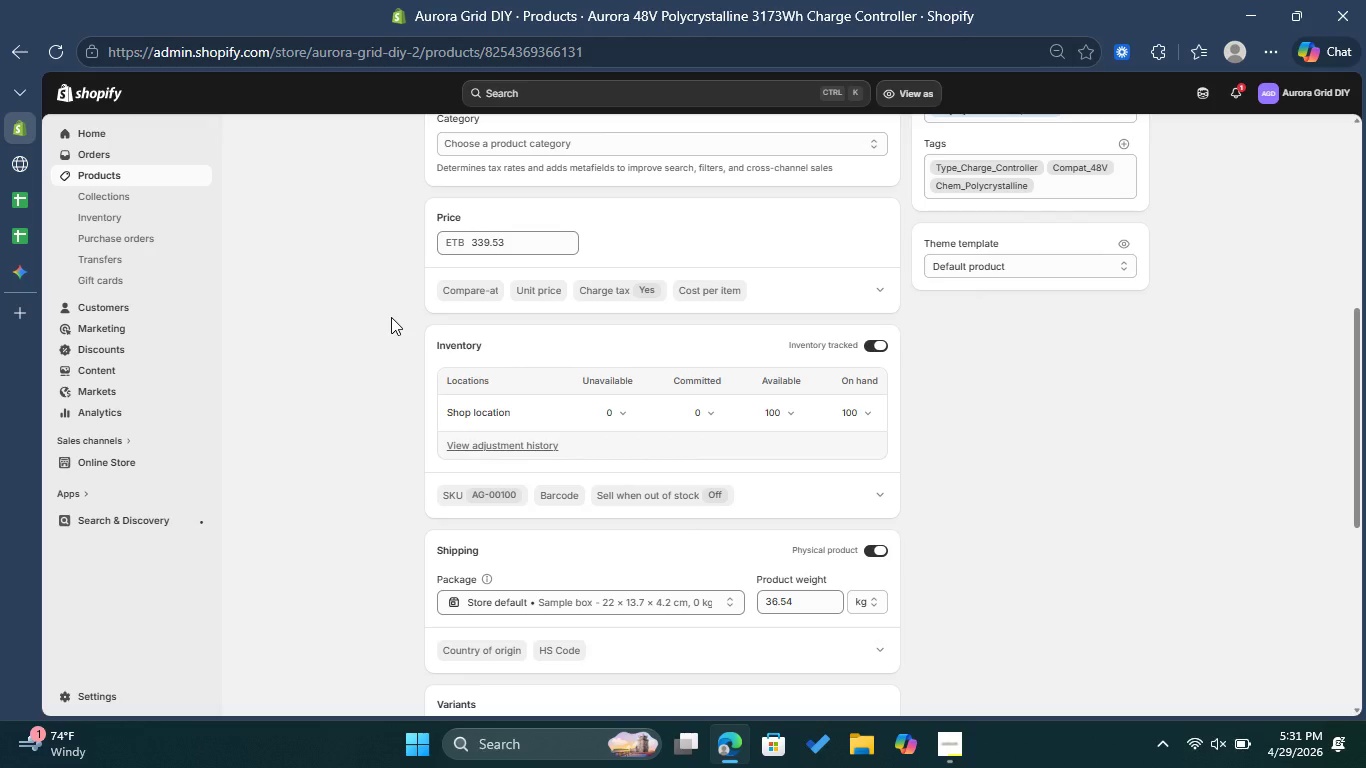 
wait(16.03)
 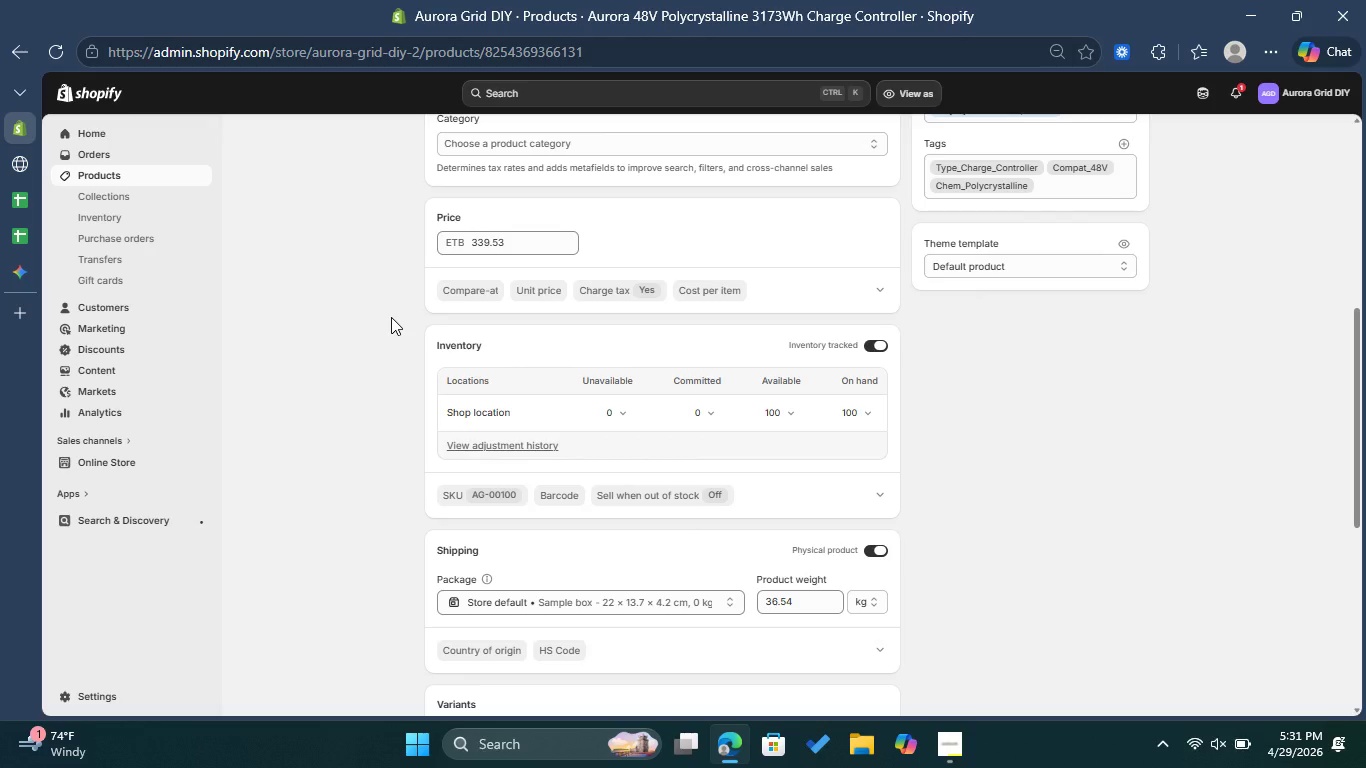 
scroll: coordinate [648, 379], scroll_direction: down, amount: 4.0
 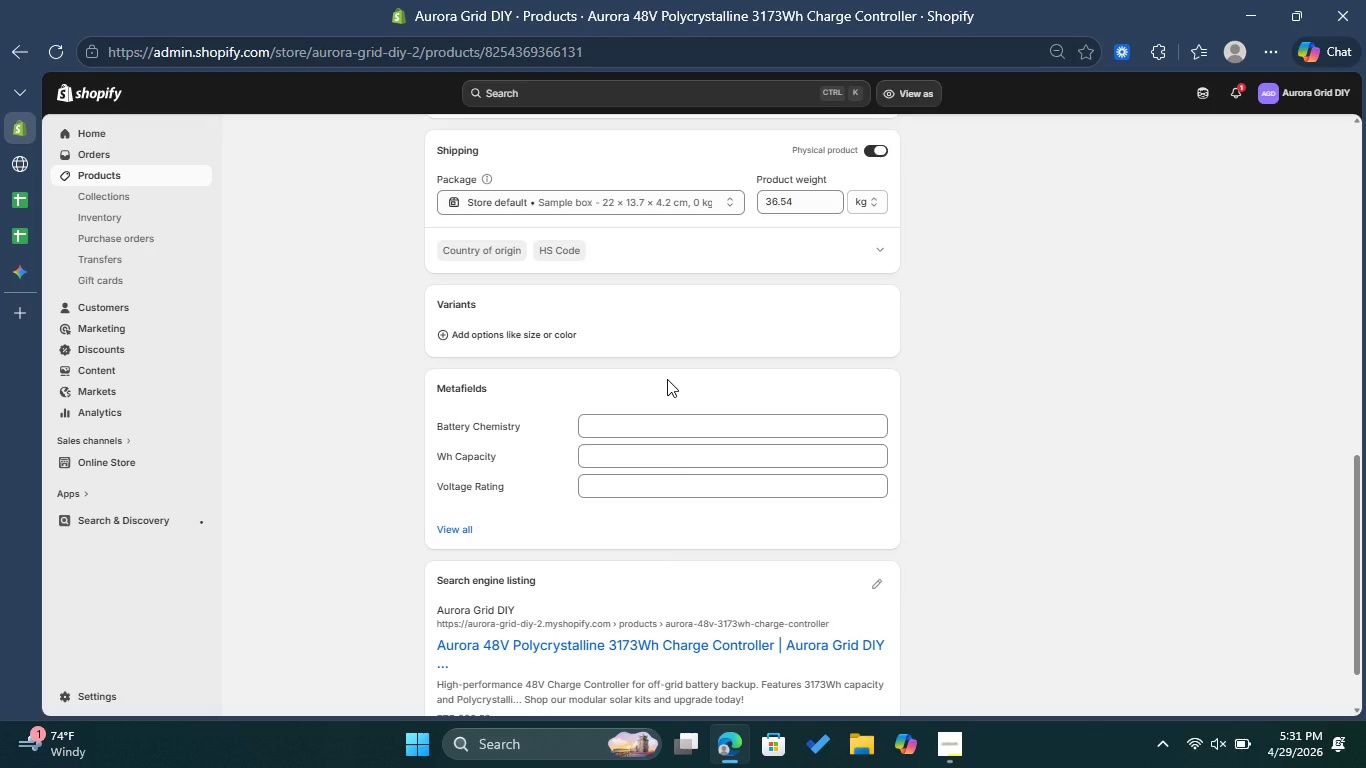 
wait(9.81)
 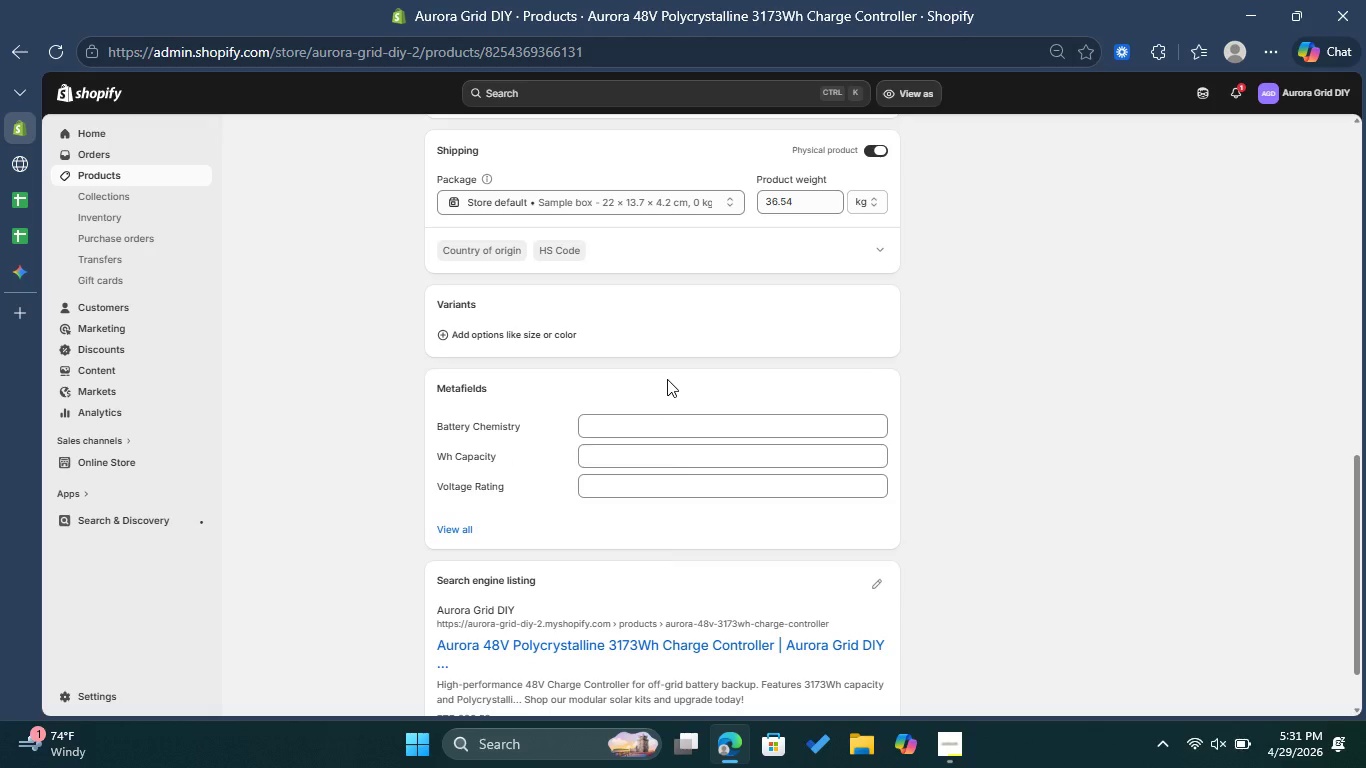 
scroll: coordinate [816, 407], scroll_direction: down, amount: 3.0
 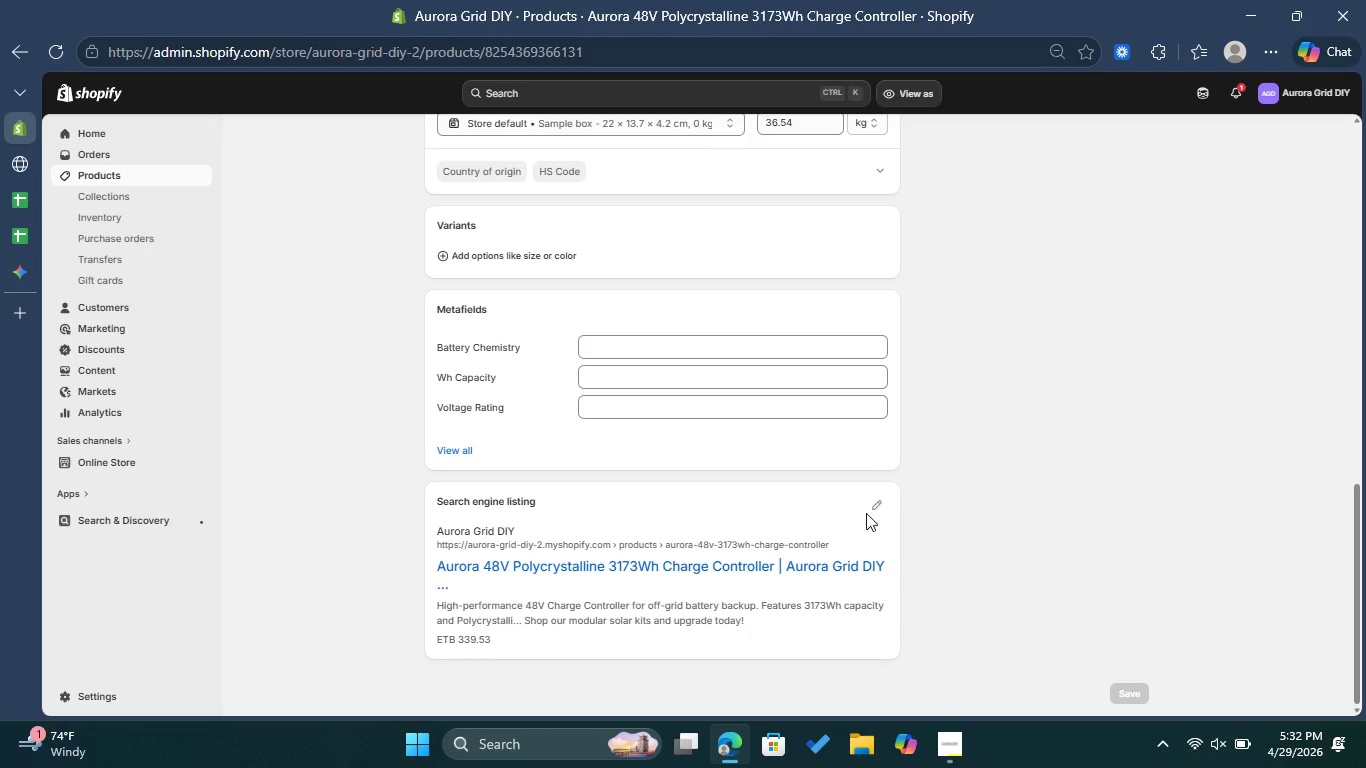 
left_click([871, 508])
 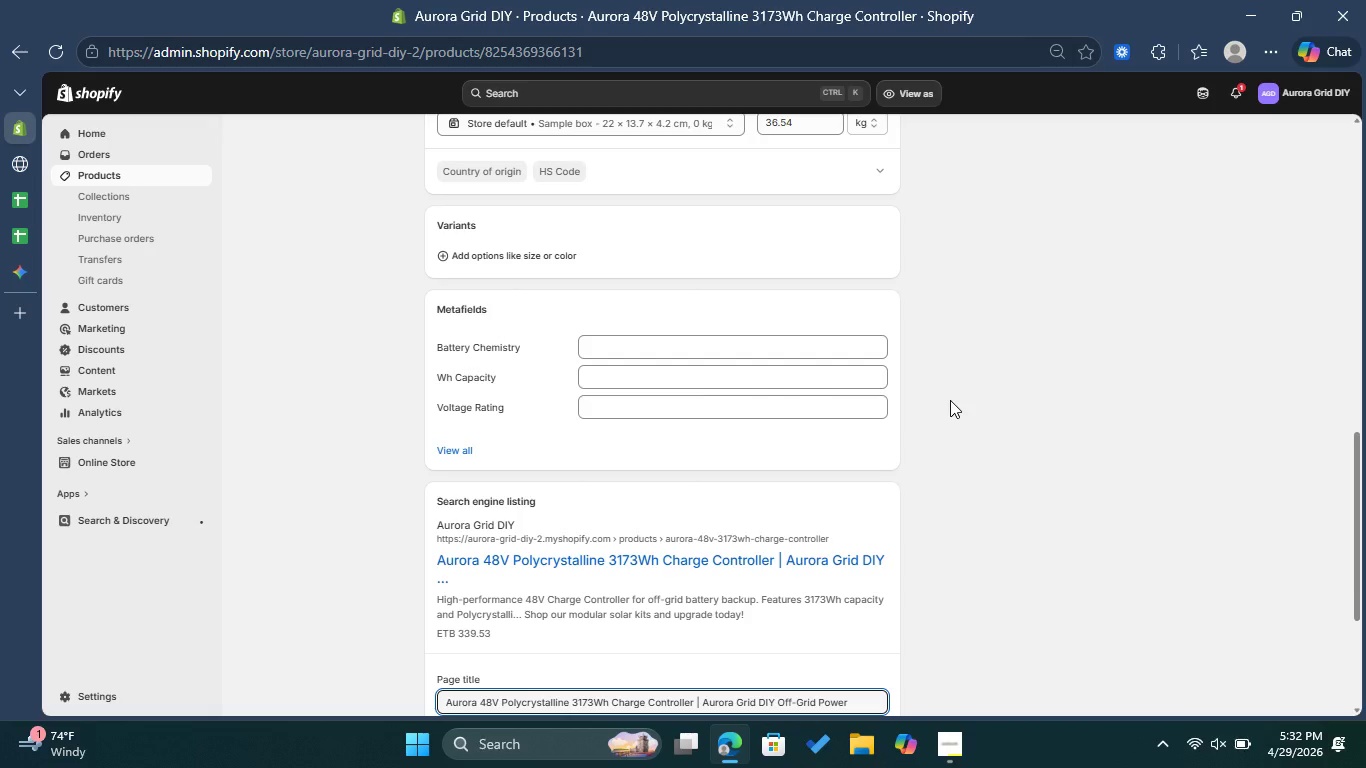 
scroll: coordinate [950, 400], scroll_direction: down, amount: 3.0
 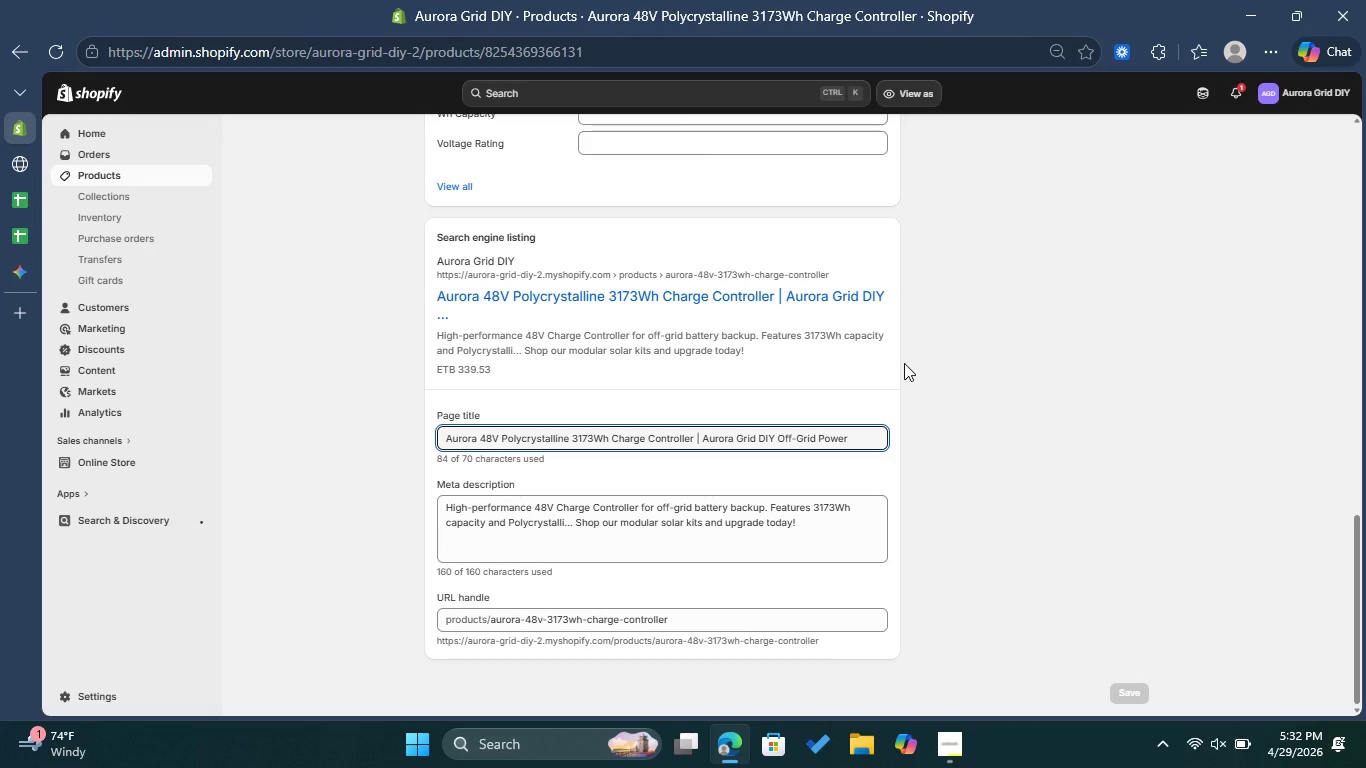 
wait(39.5)
 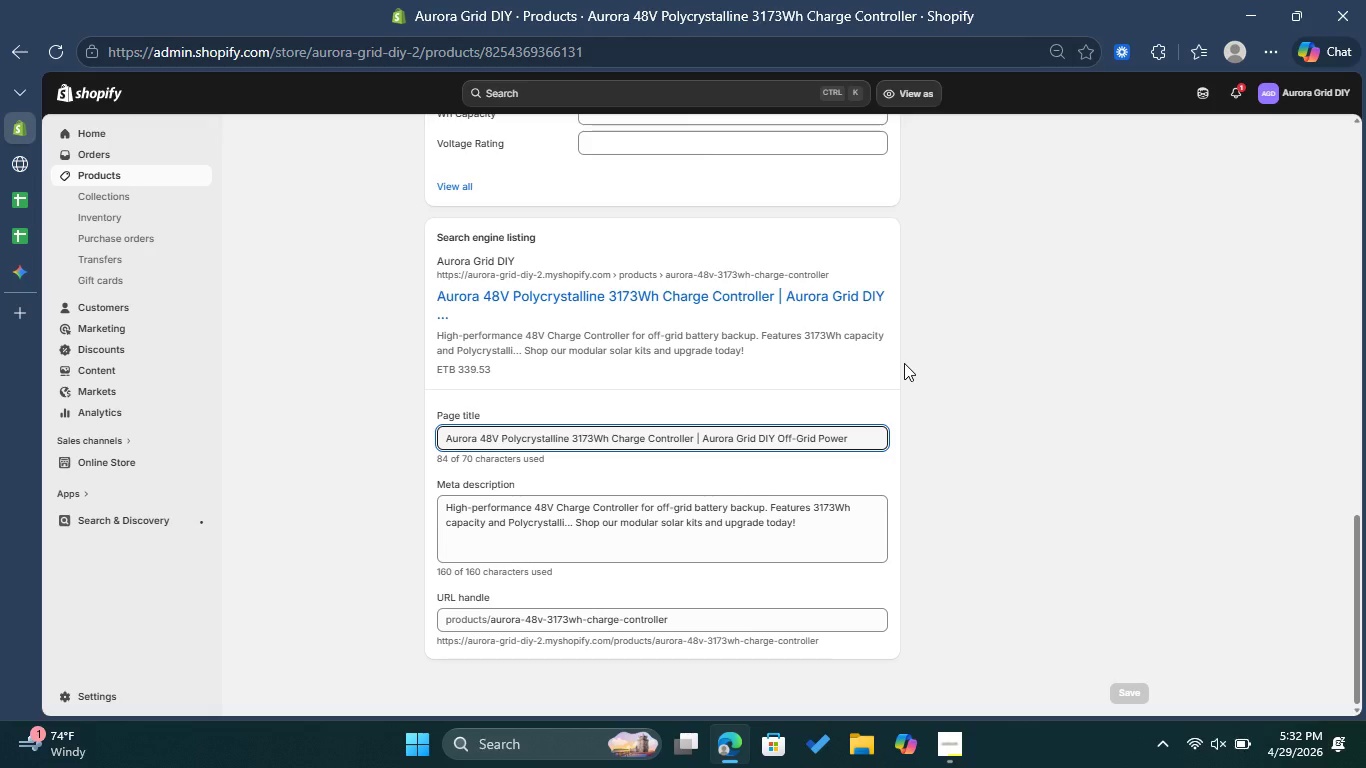 
left_click([99, 696])
 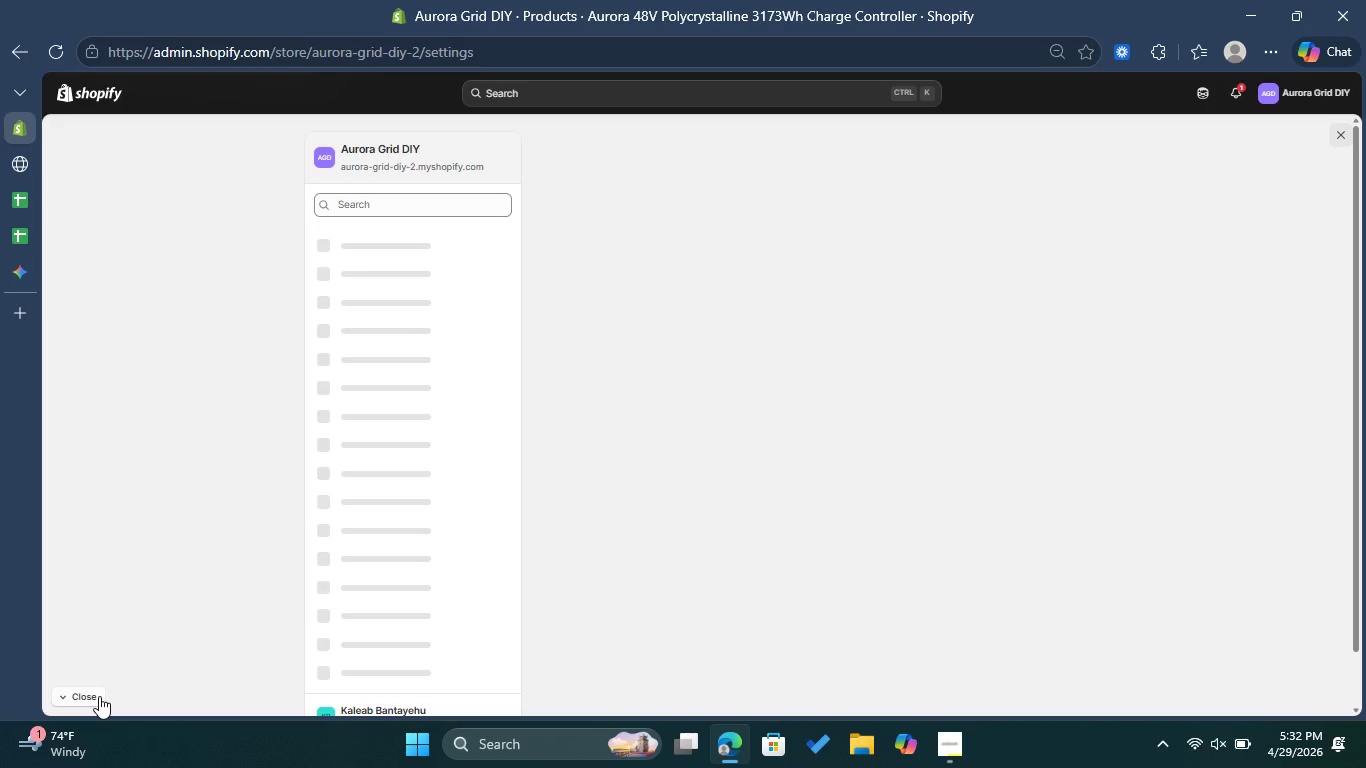 
wait(8.23)
 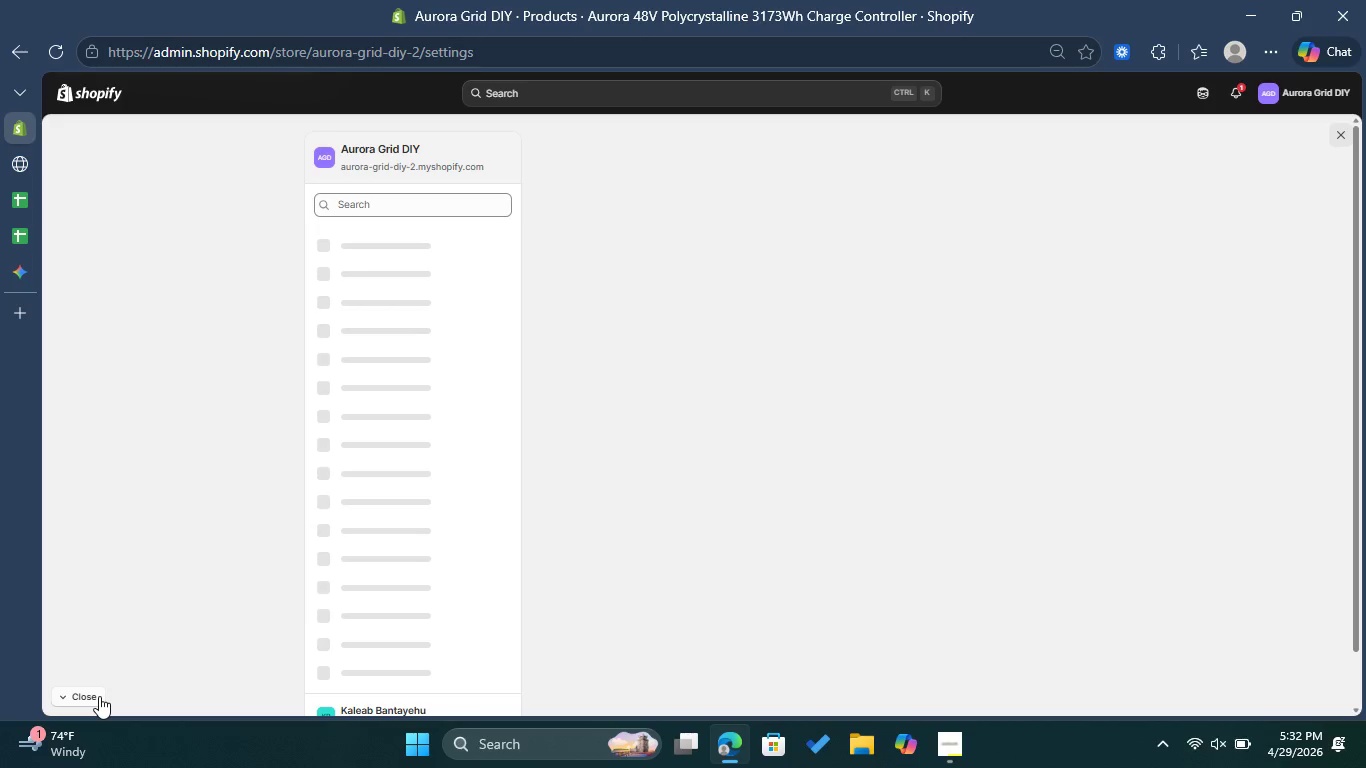 
left_click([412, 623])
 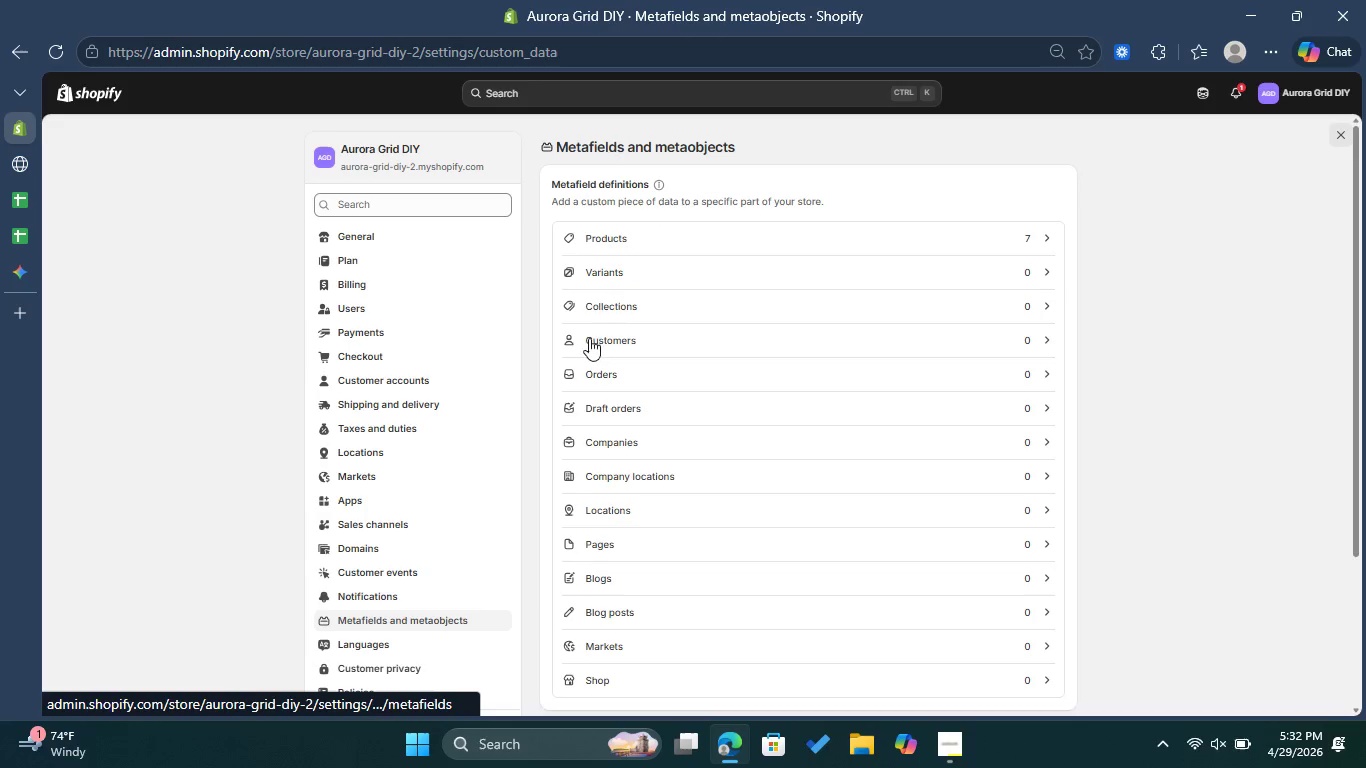 
left_click([619, 245])
 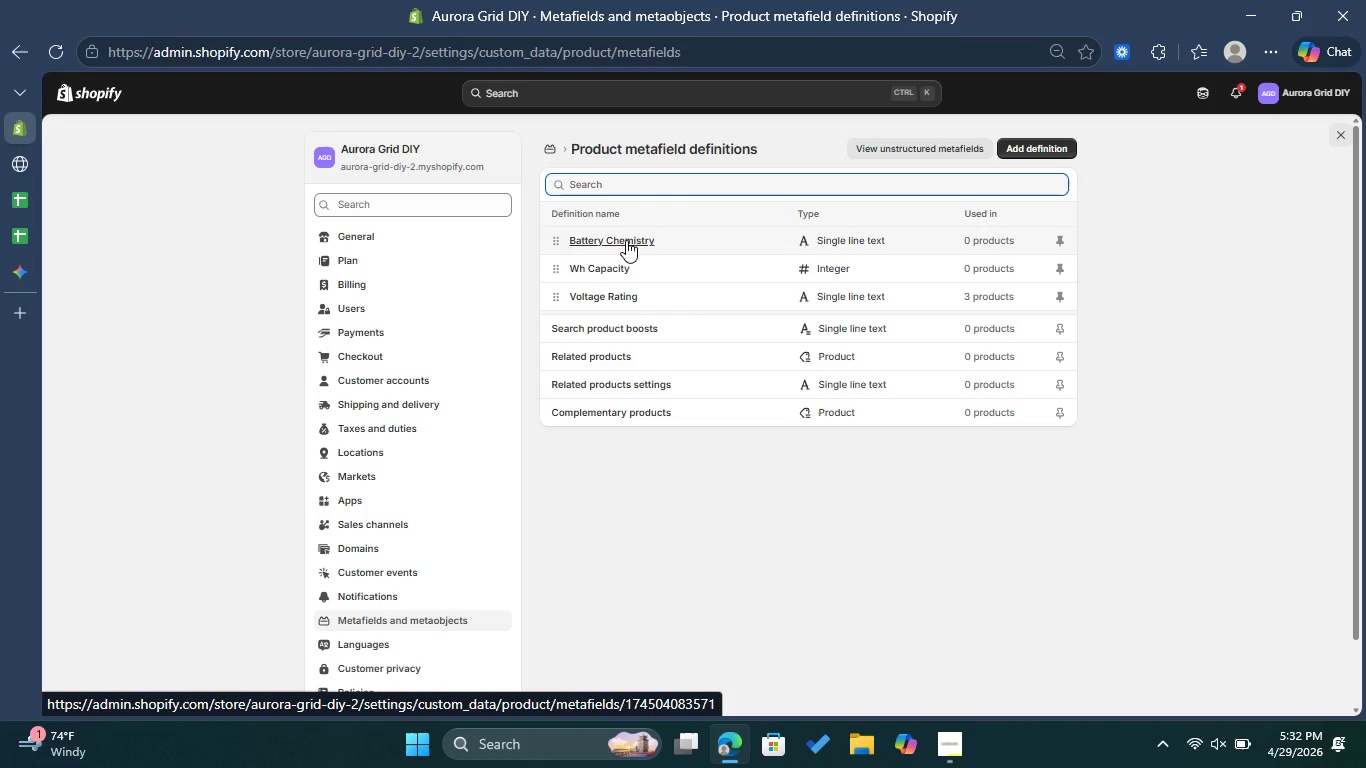 
wait(6.84)
 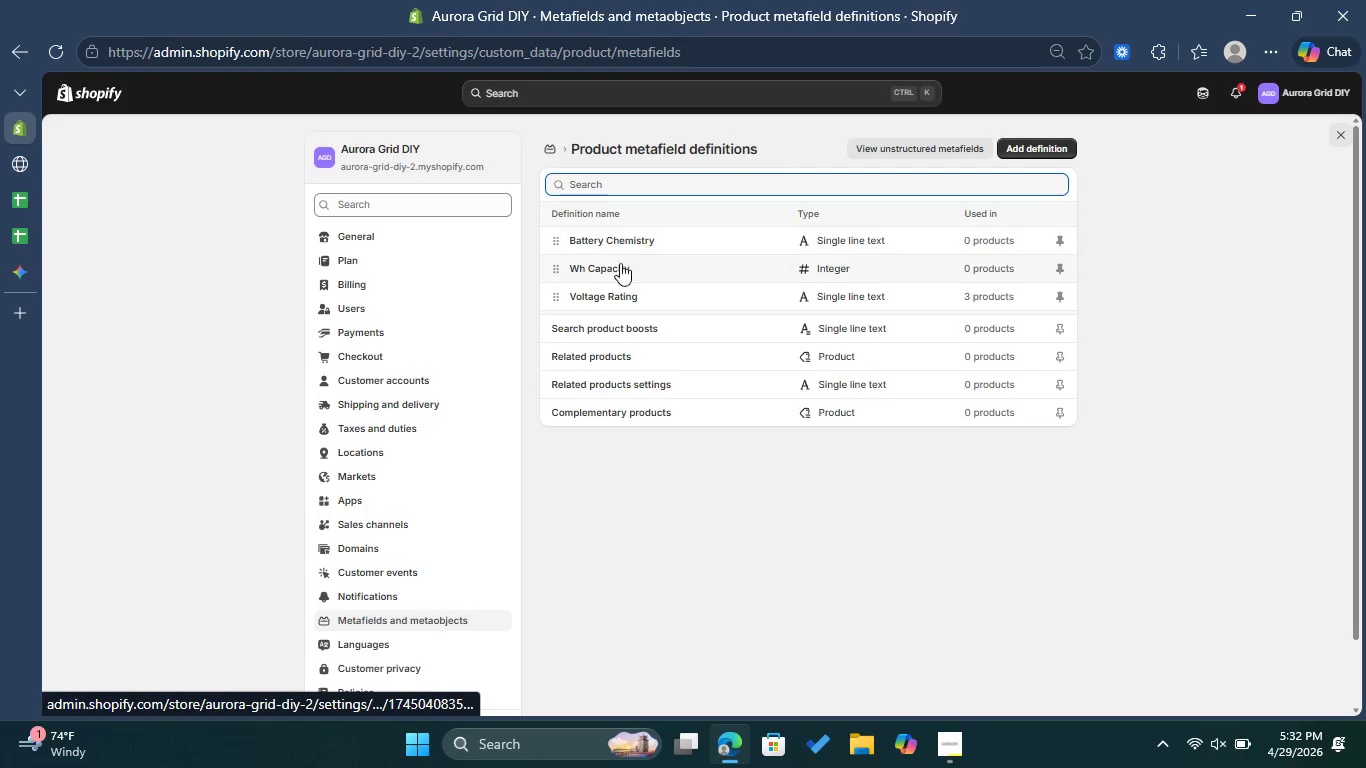 
left_click([626, 240])
 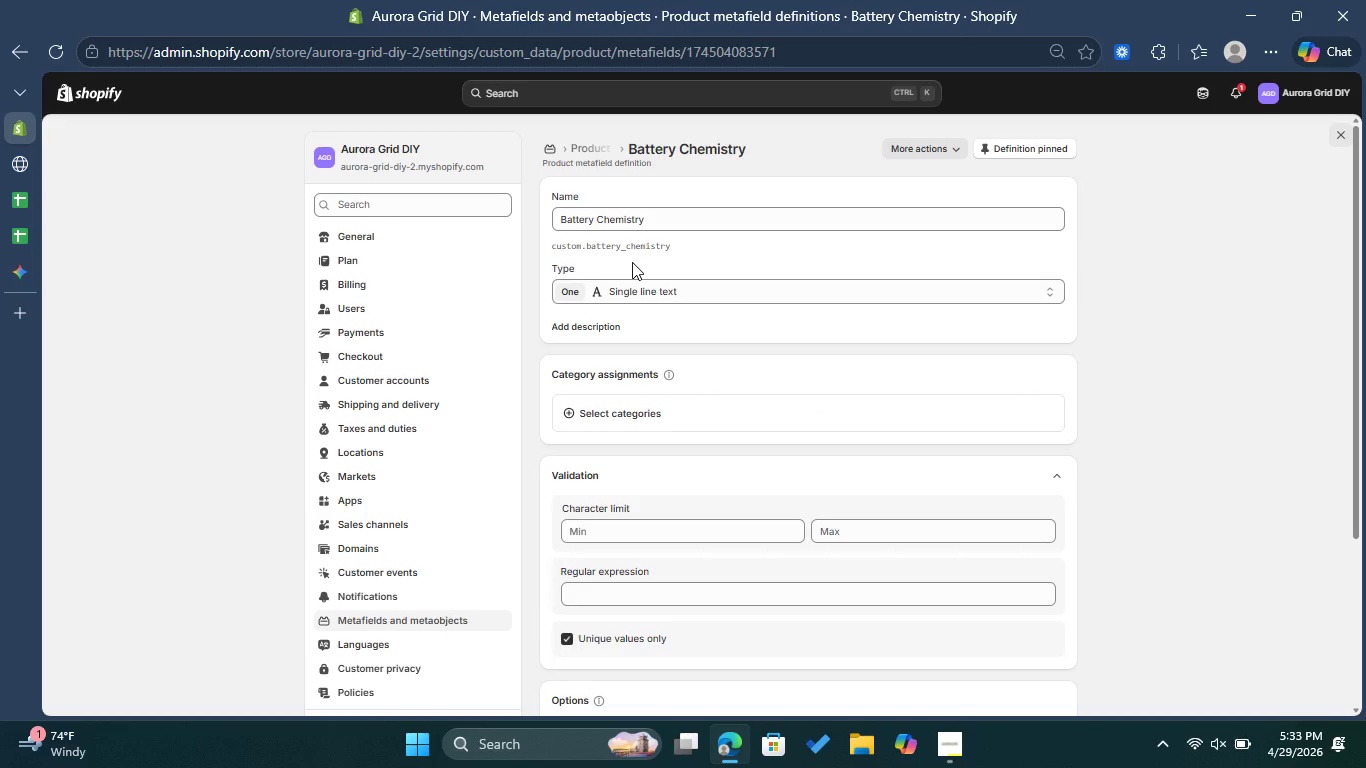 
wait(7.14)
 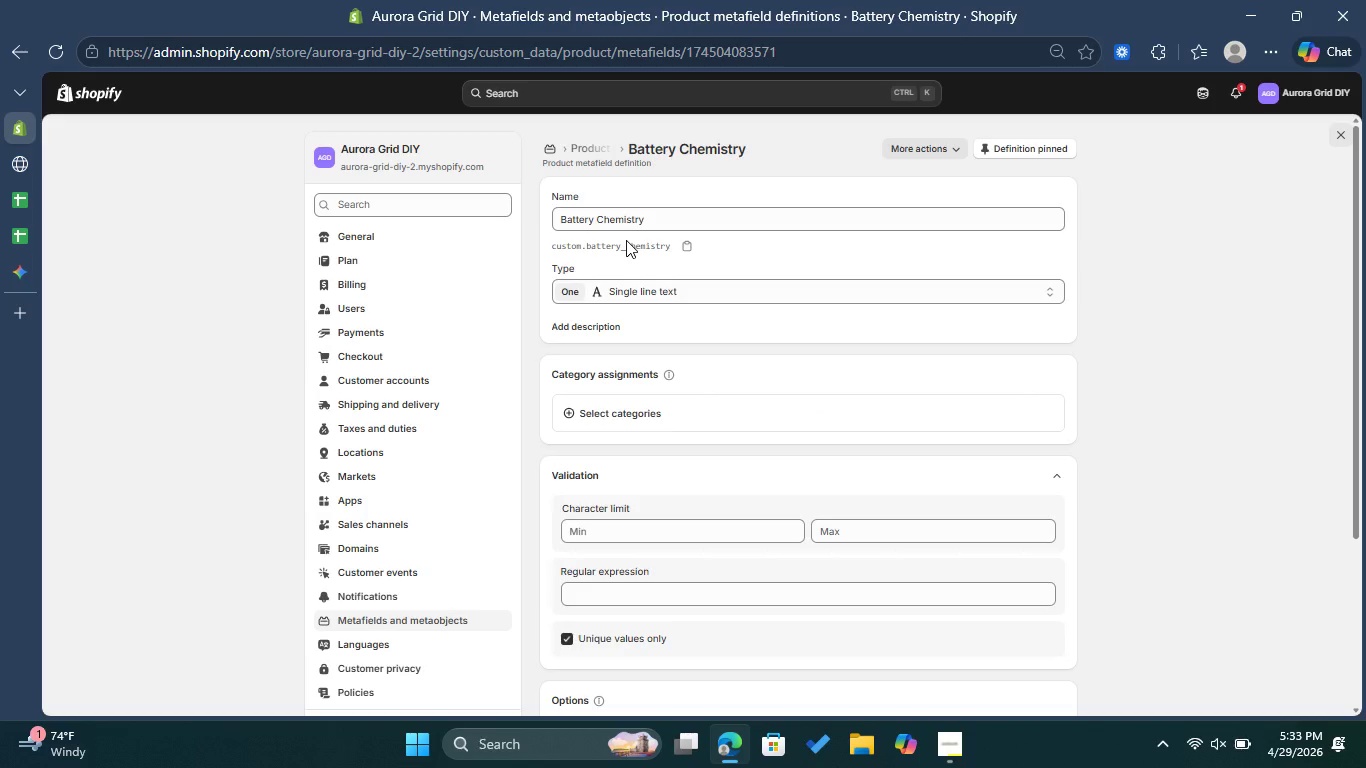 
left_click([605, 152])
 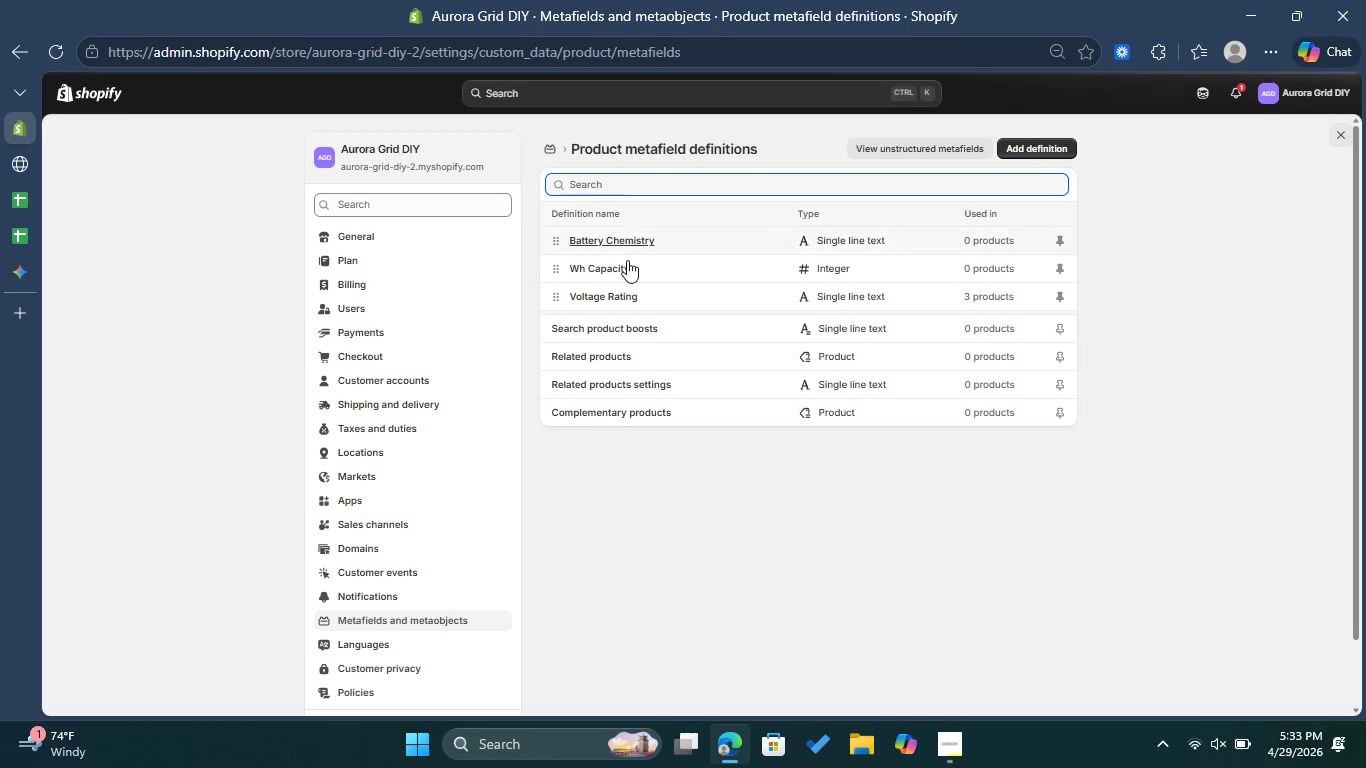 
left_click([615, 271])
 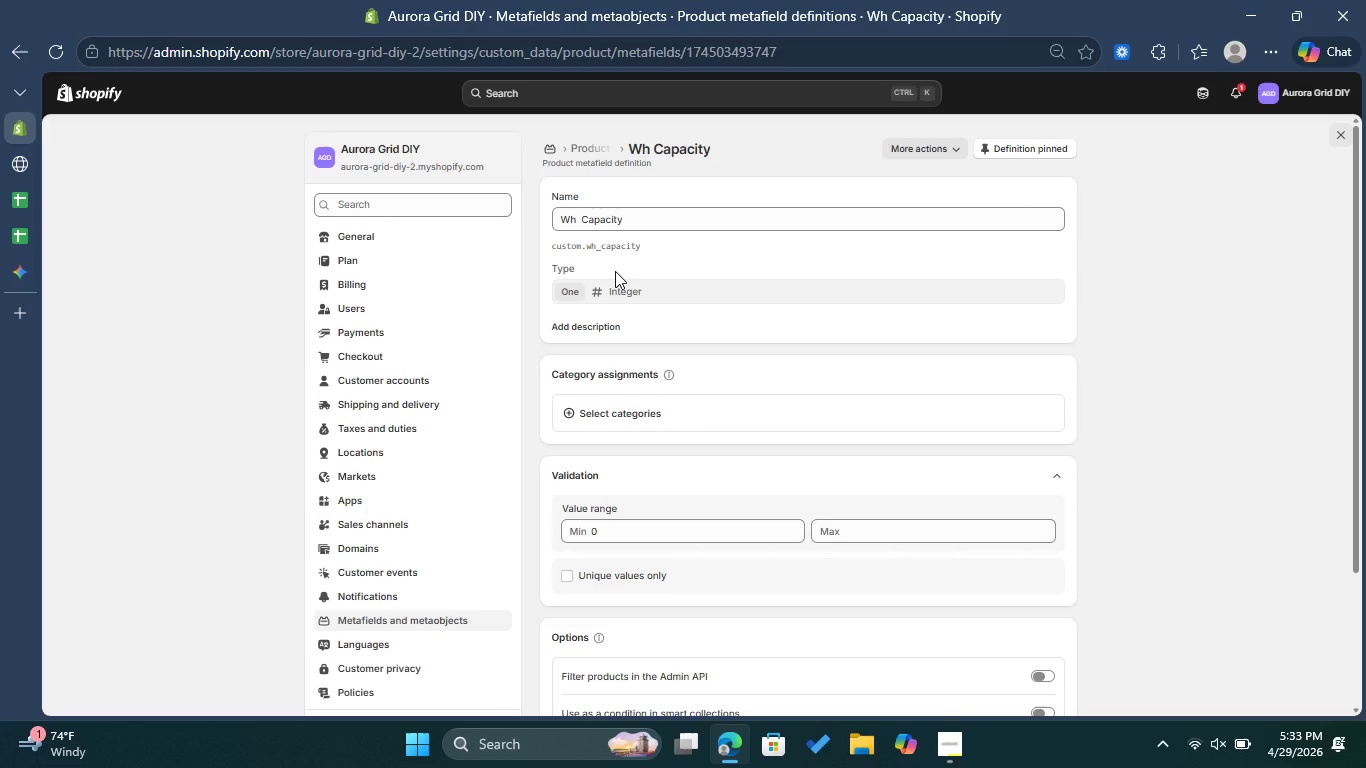 
wait(12.04)
 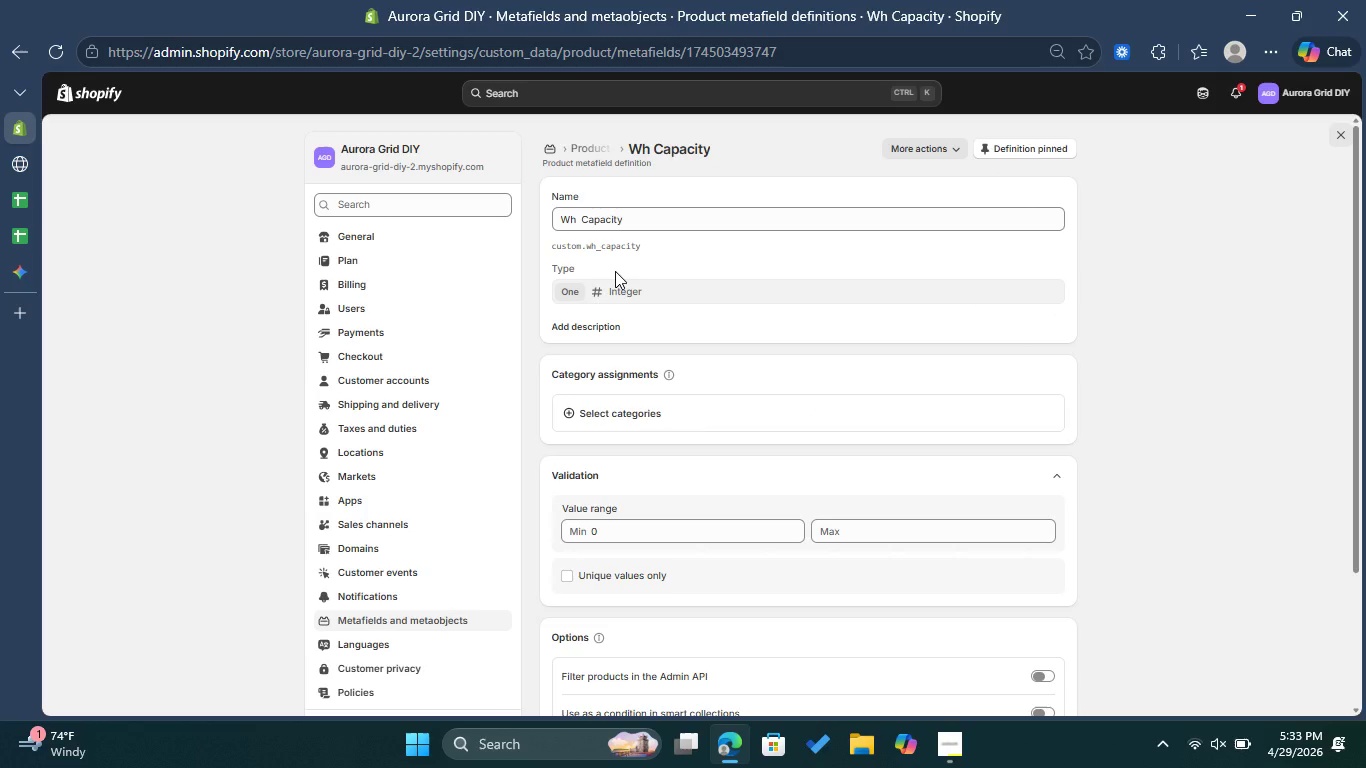 
mouse_move([21, 225])
 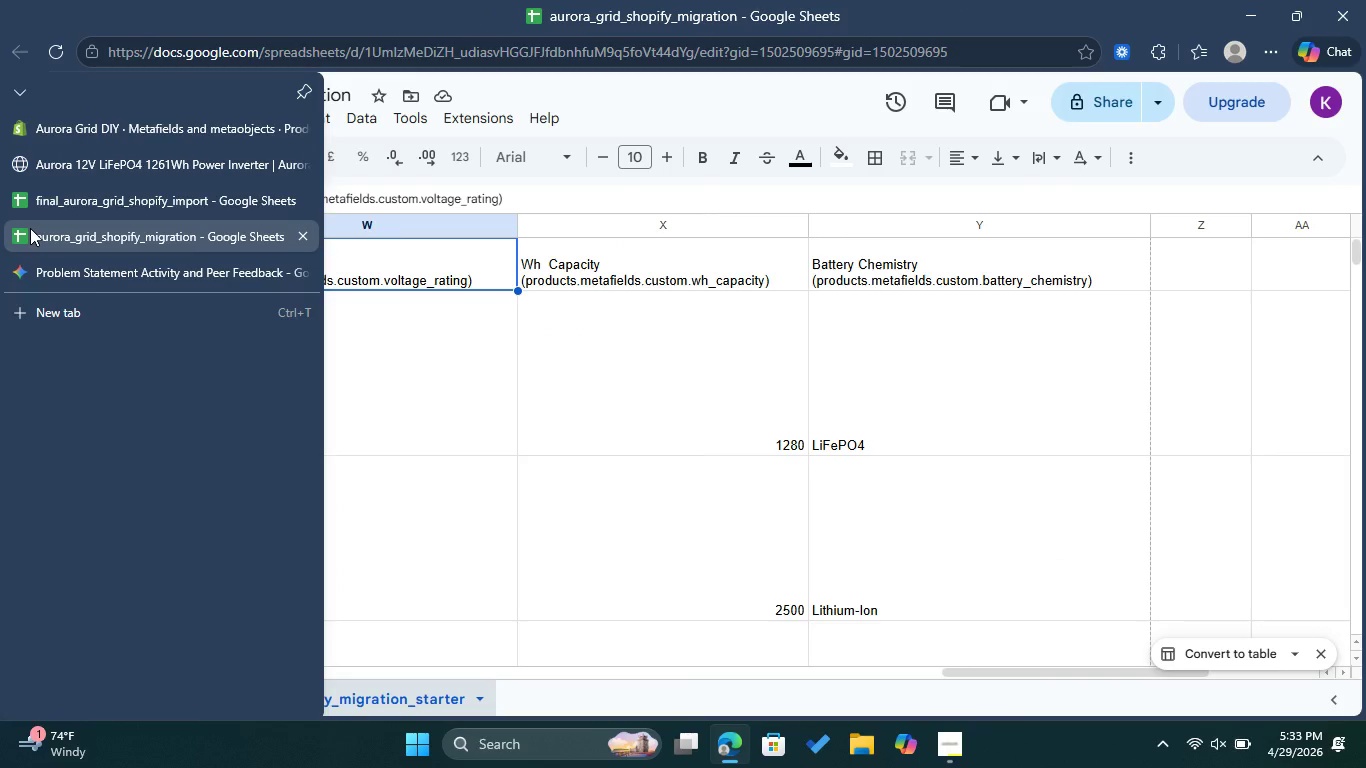 
left_click([65, 131])
 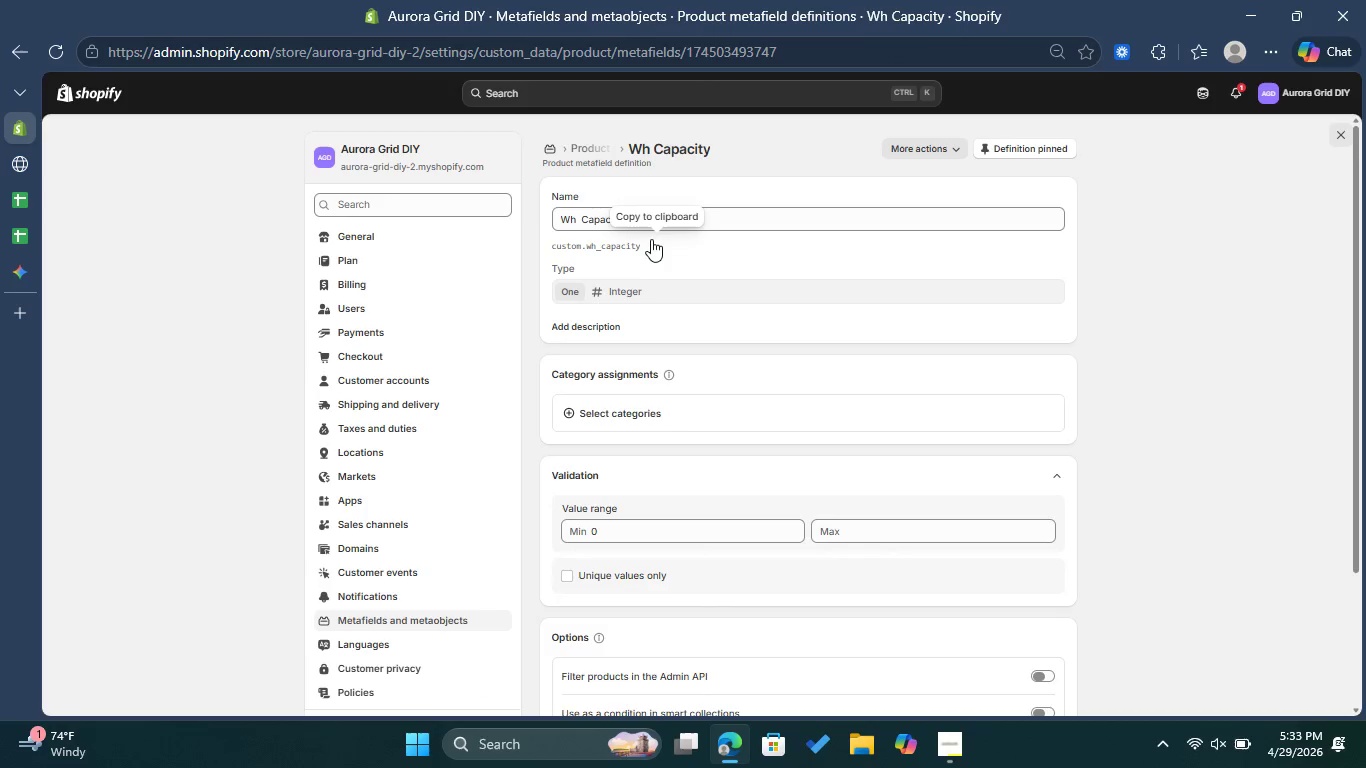 
left_click([655, 241])
 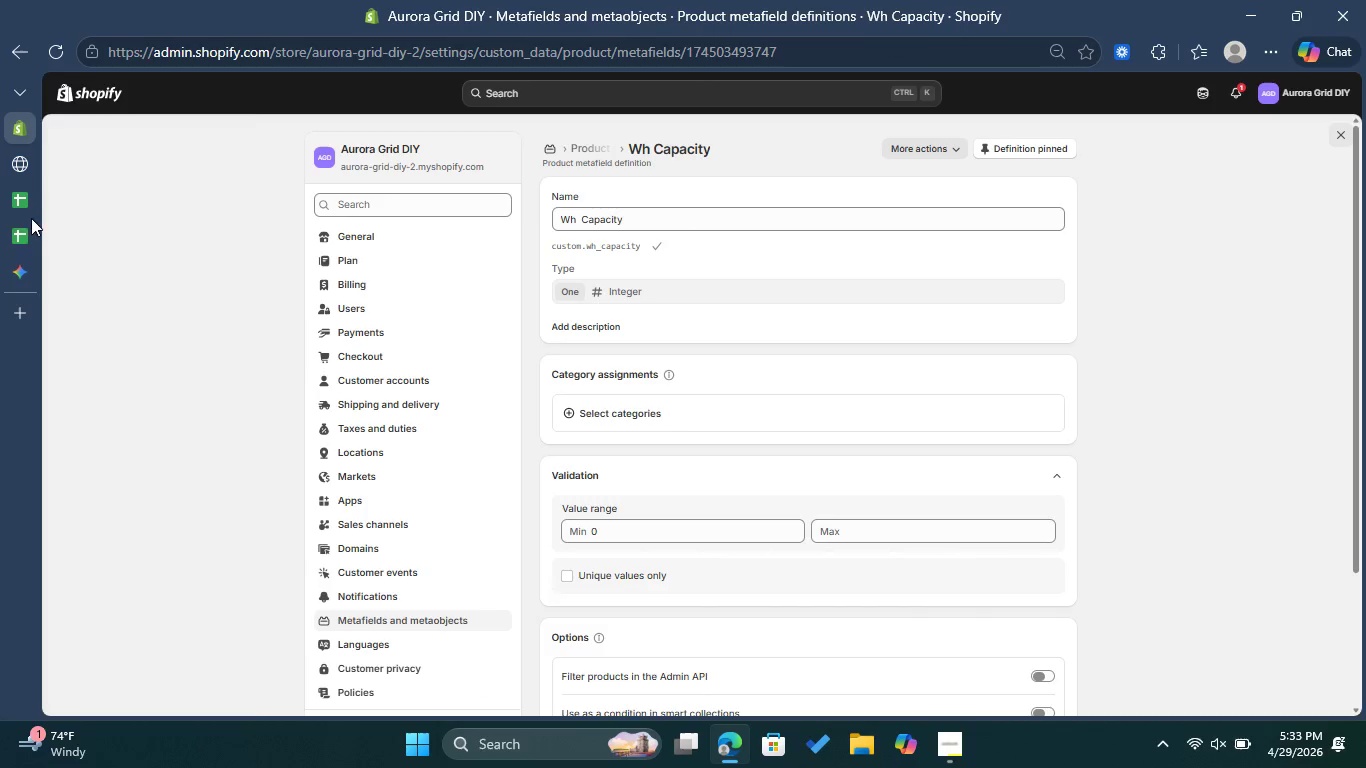 
left_click([25, 227])
 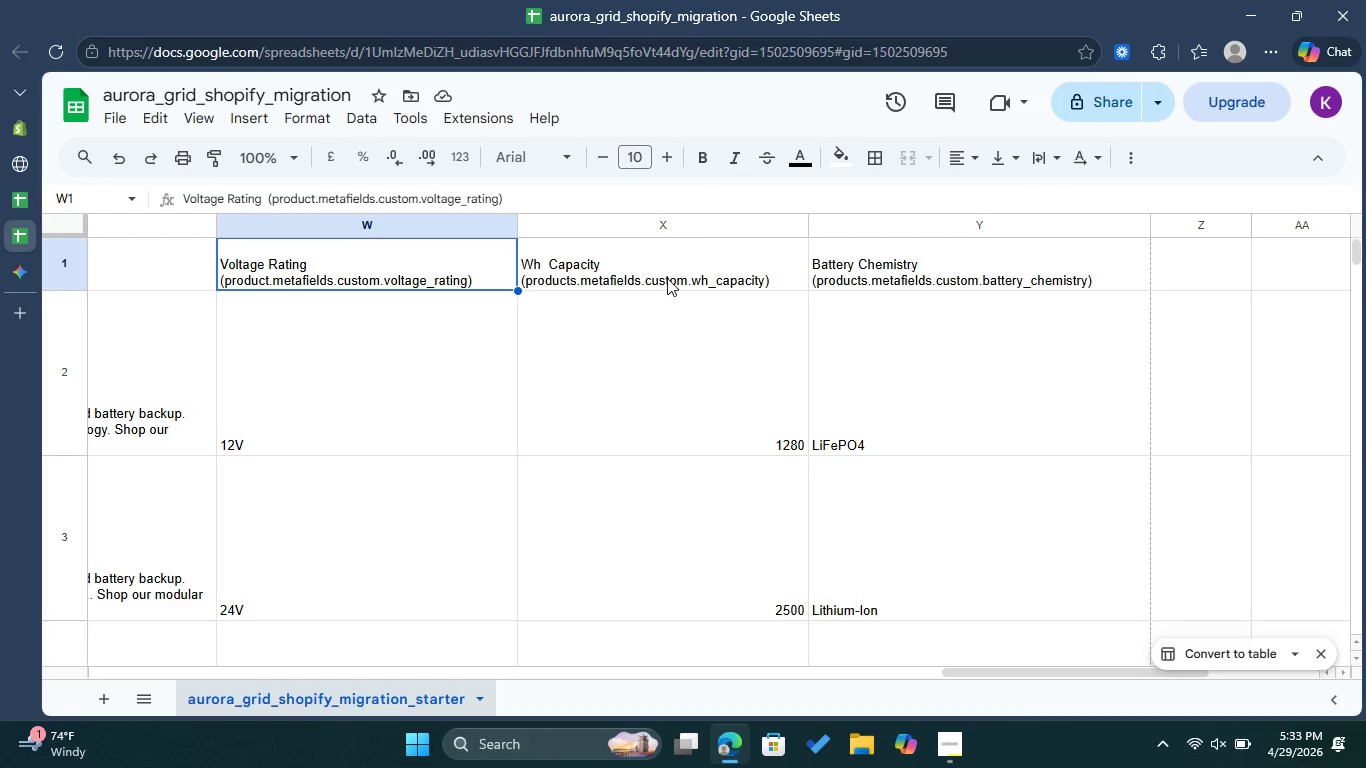 
left_click([690, 277])
 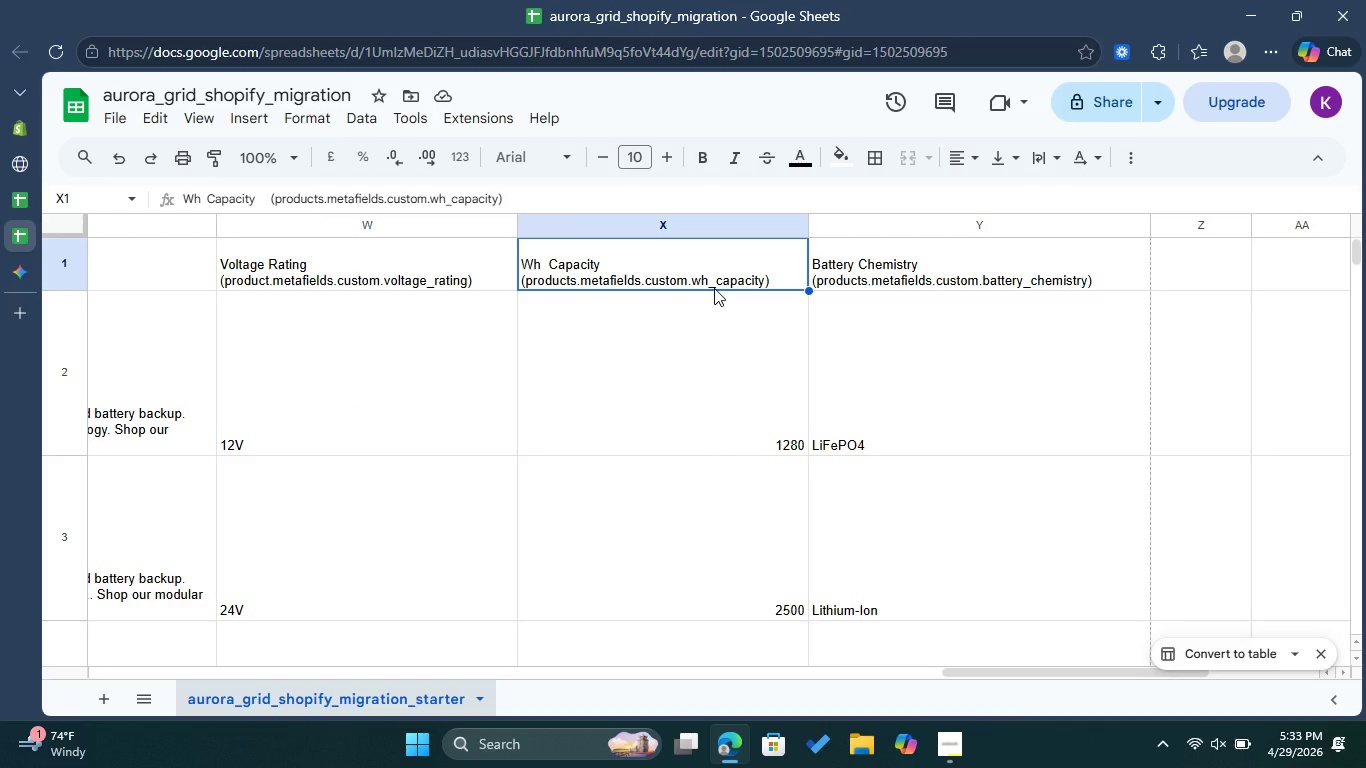 
wait(9.94)
 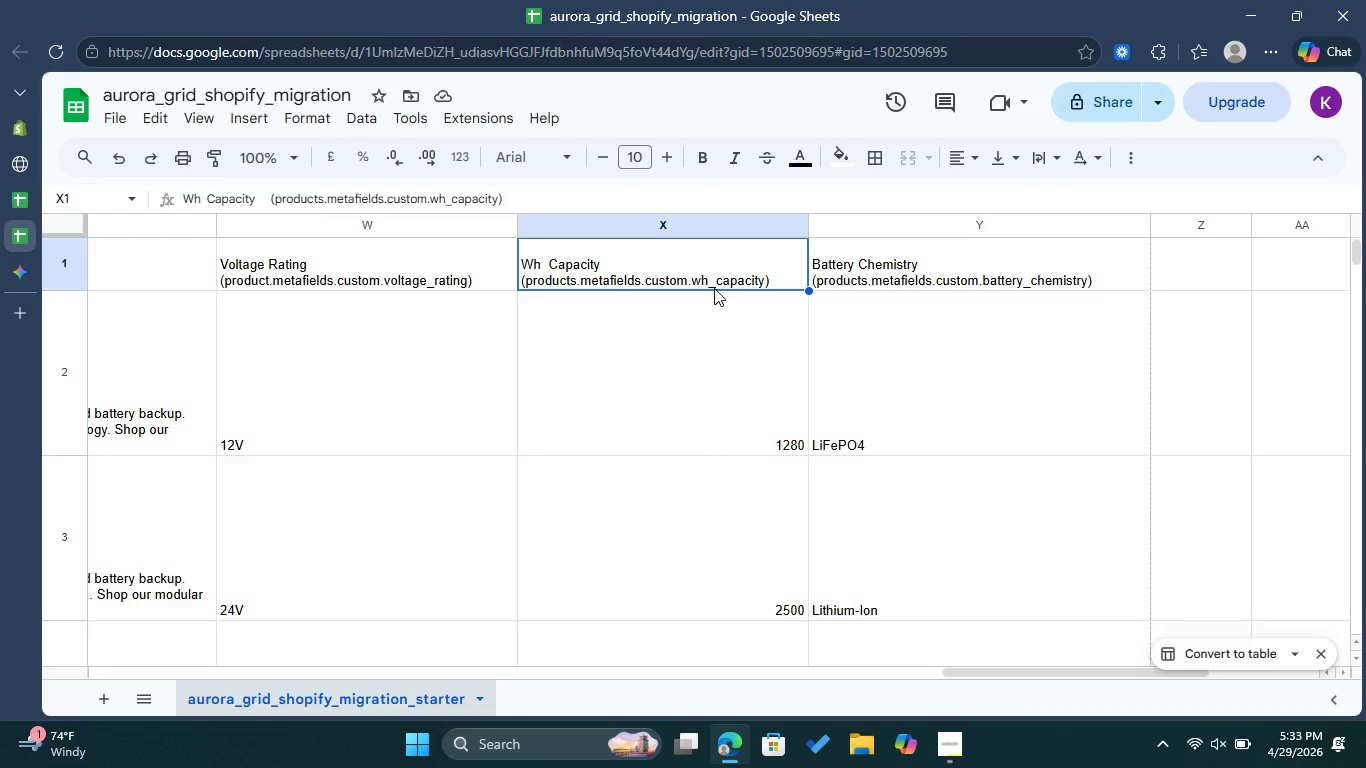 
left_click([13, 128])
 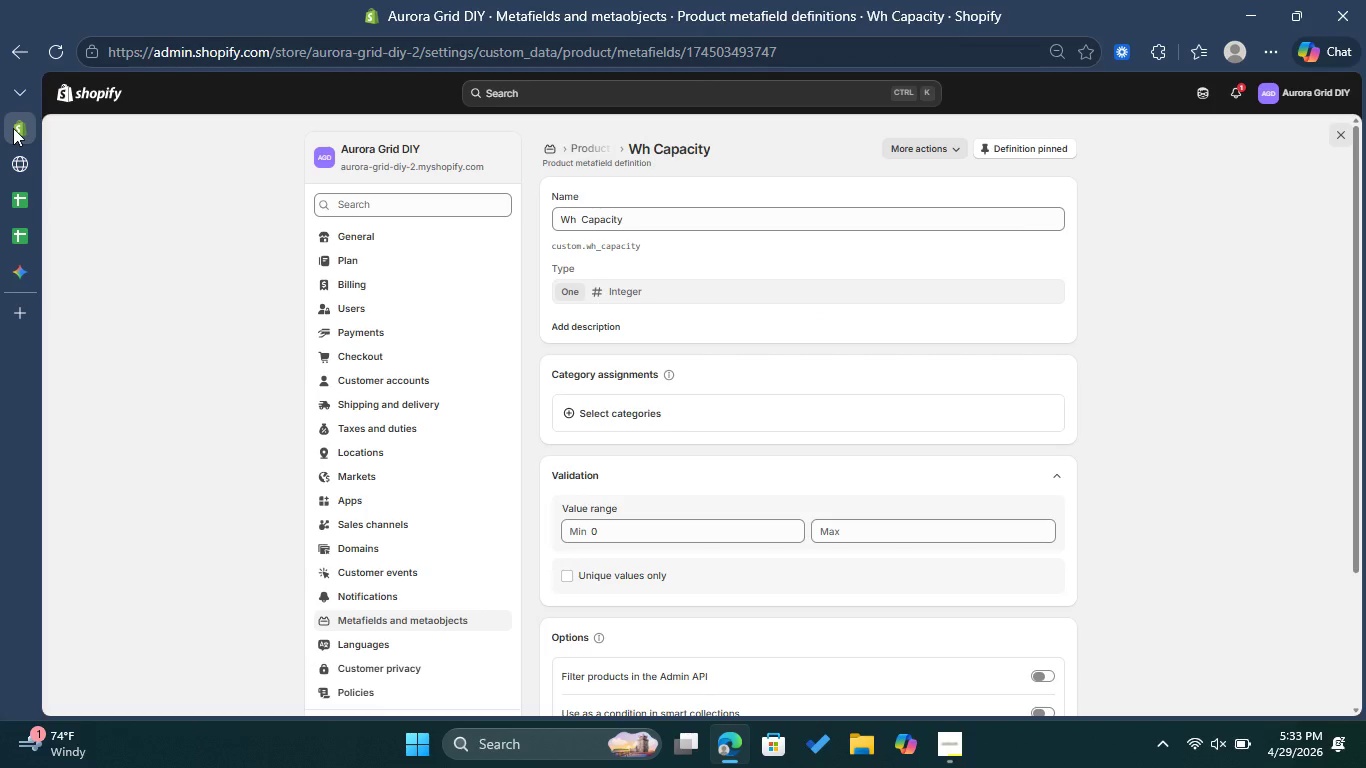 
scroll: coordinate [731, 443], scroll_direction: down, amount: 2.0
 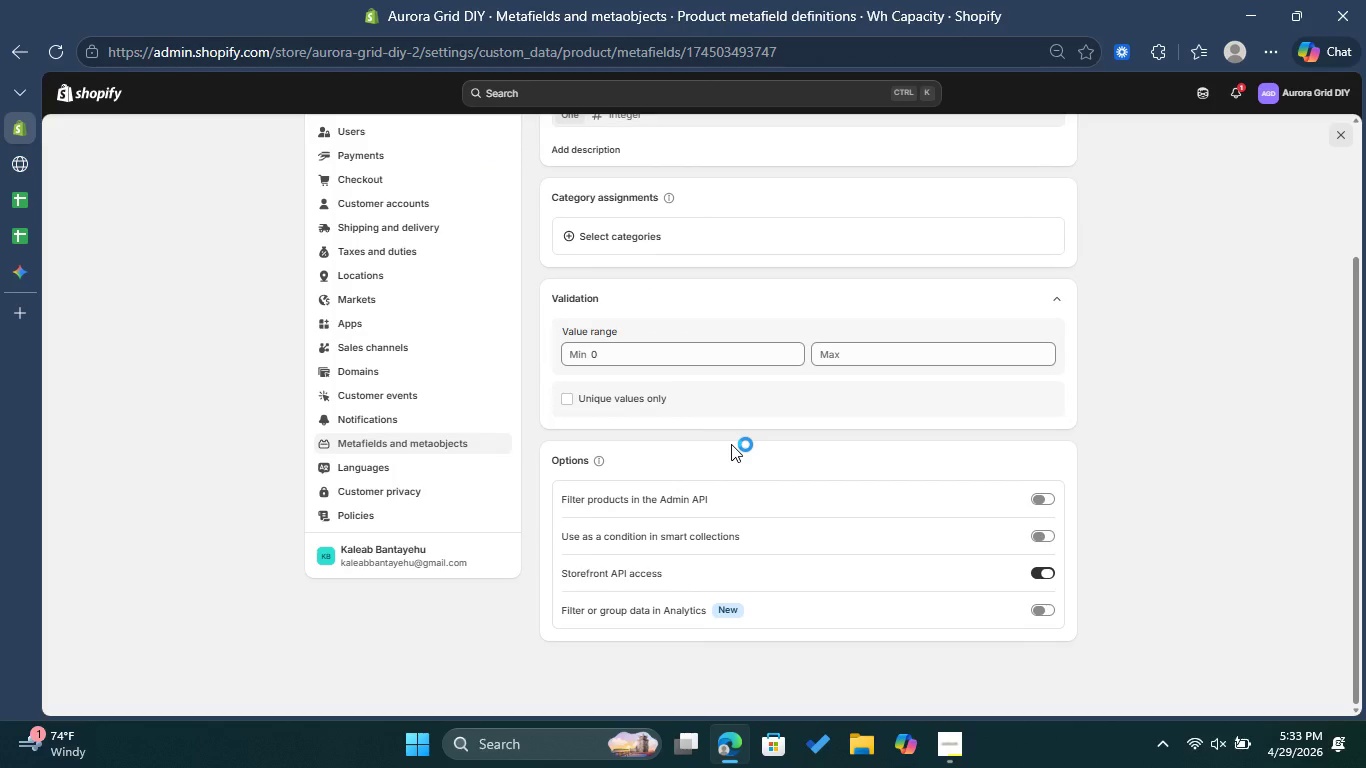 
scroll: coordinate [731, 444], scroll_direction: up, amount: 3.0
 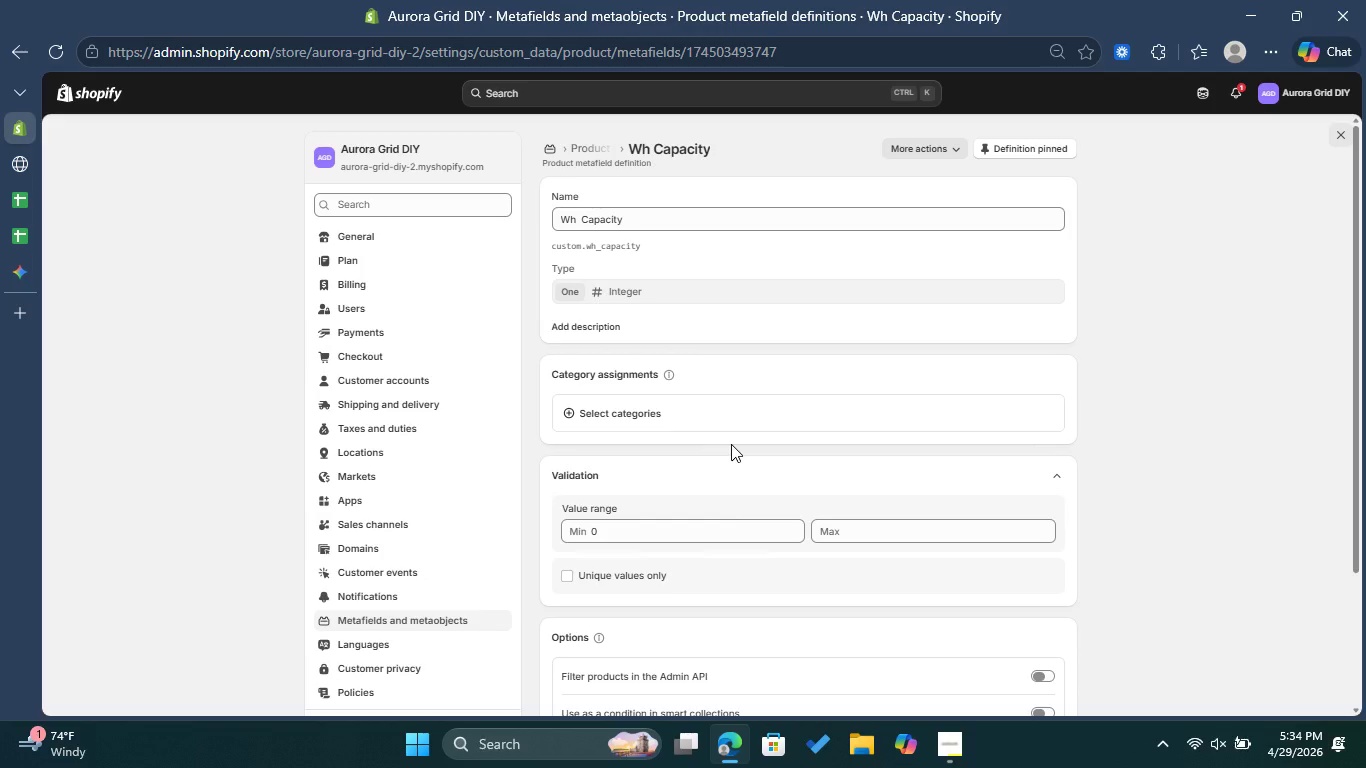 
wait(23.78)
 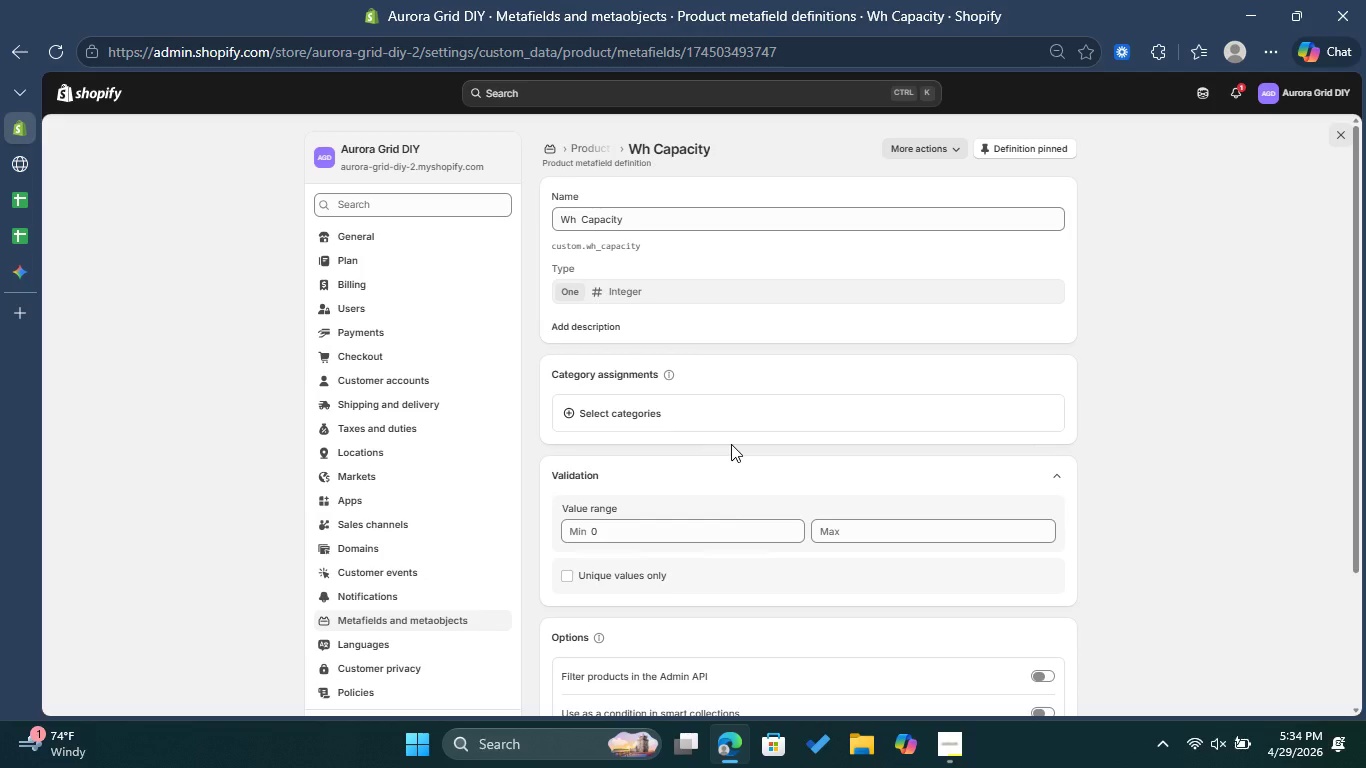 
left_click([96, 93])
 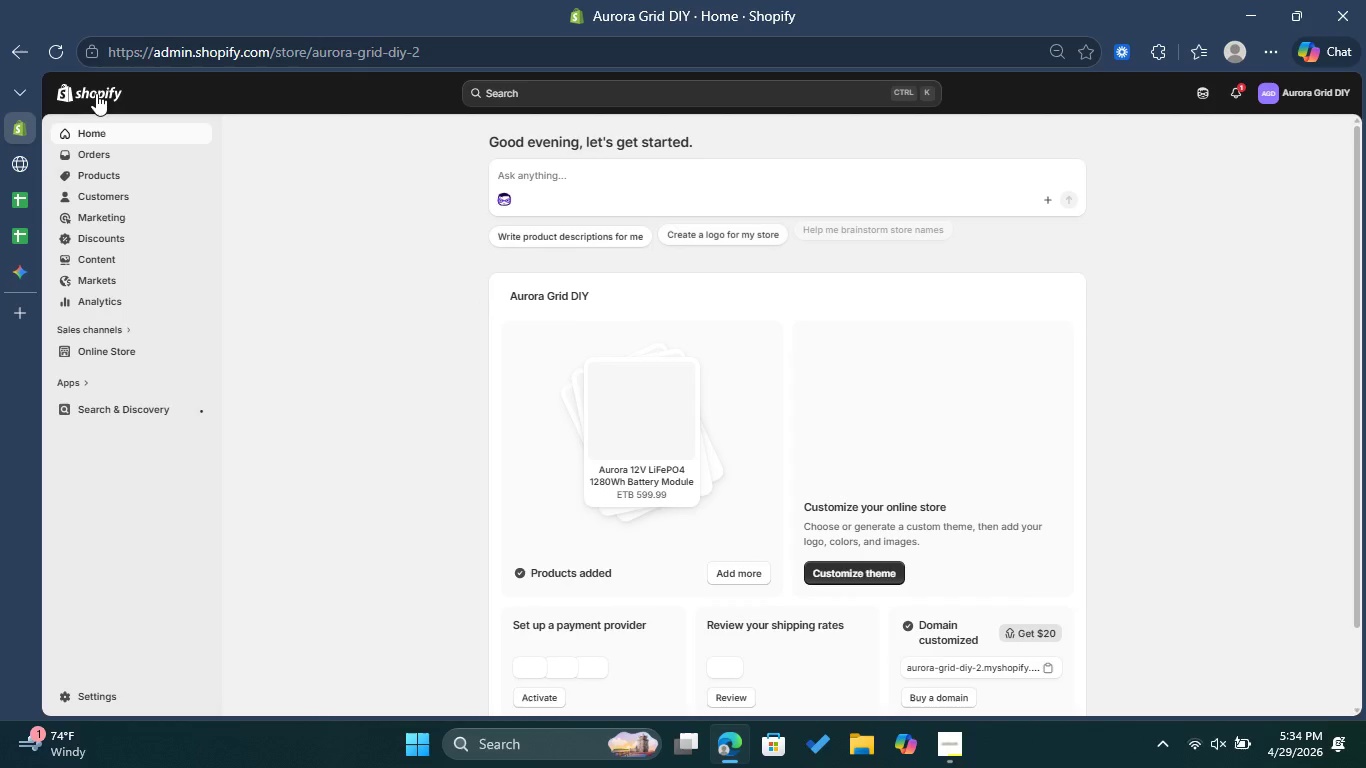 
left_click([128, 178])
 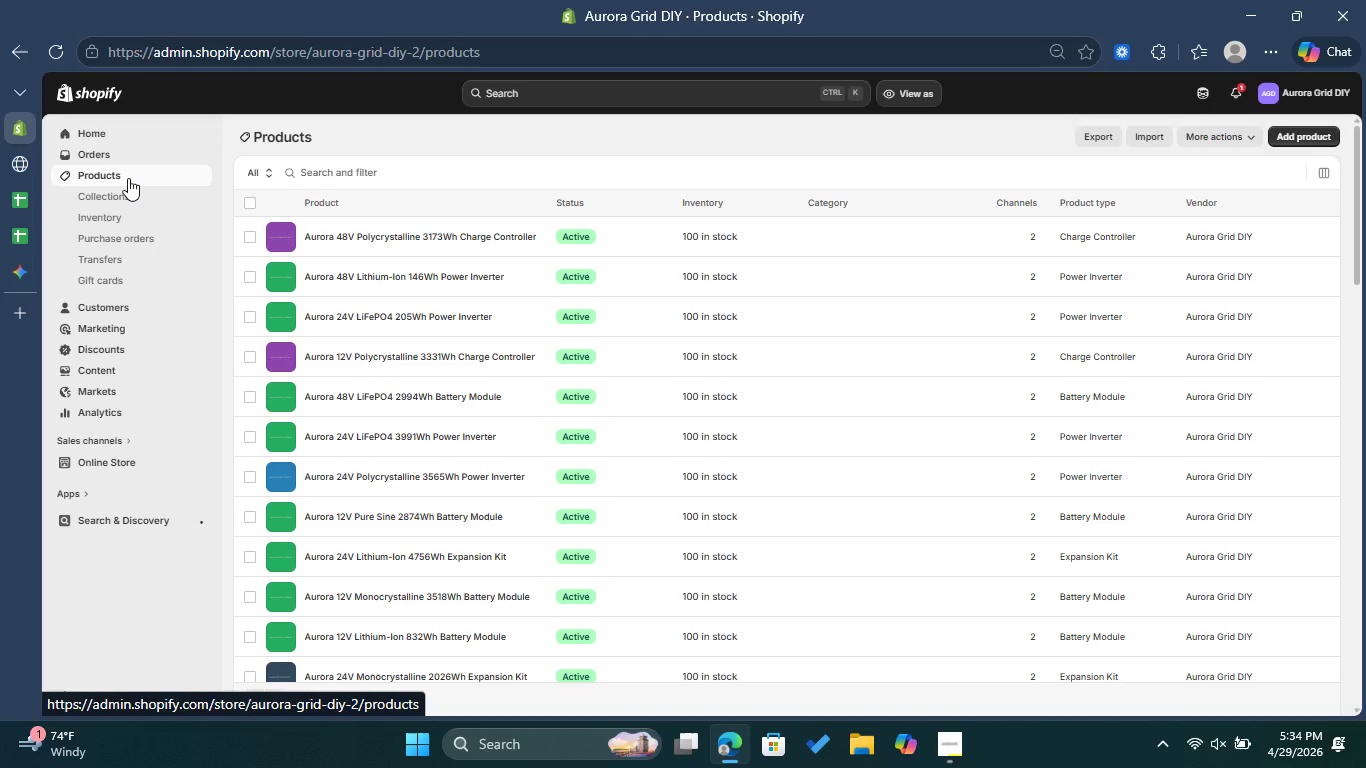 
wait(6.91)
 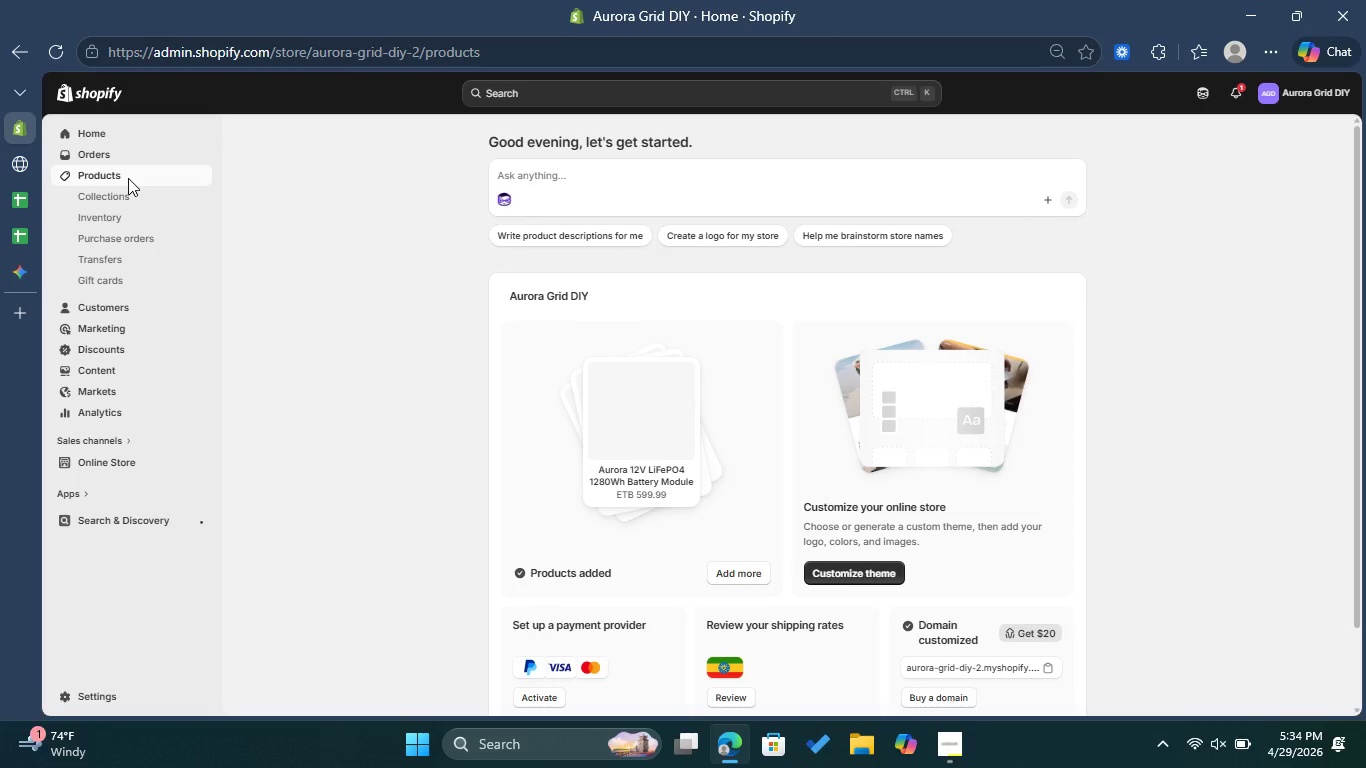 
left_click([389, 237])
 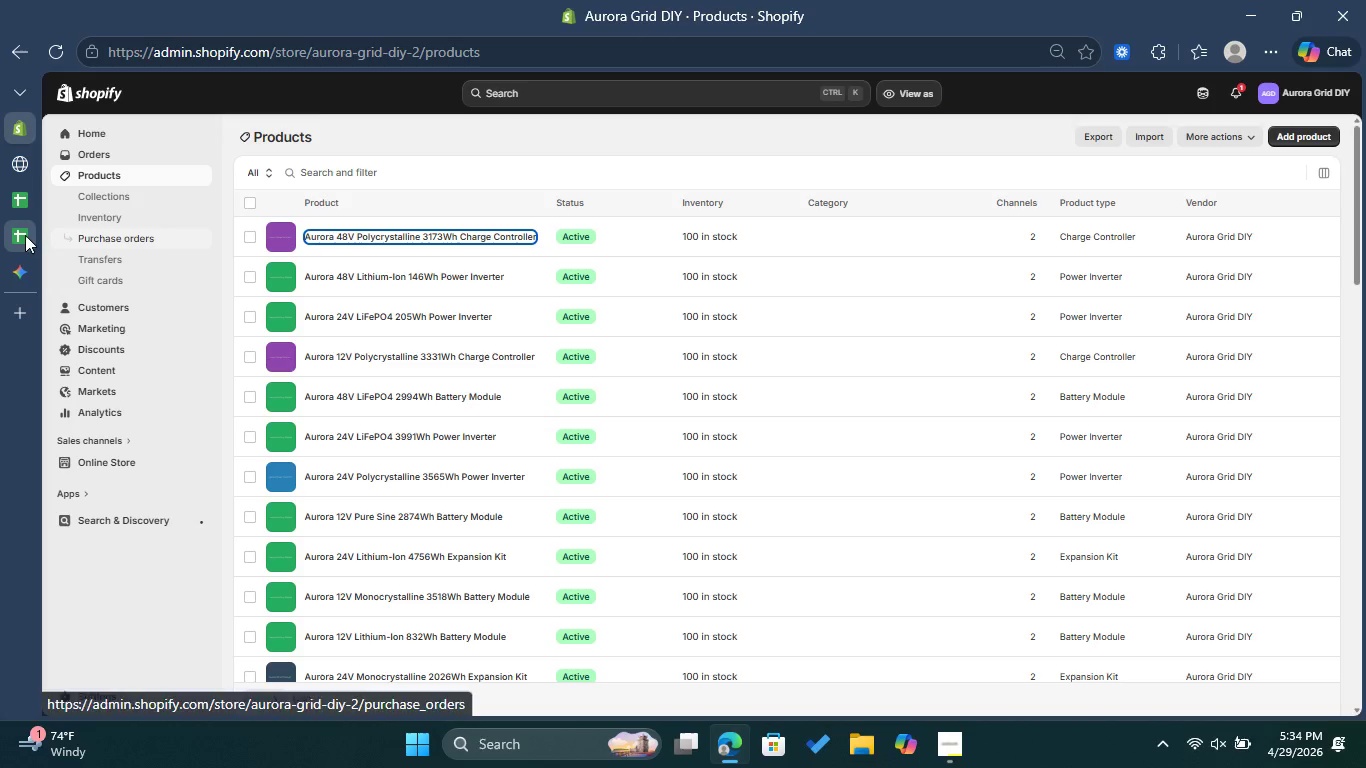 
left_click([23, 235])
 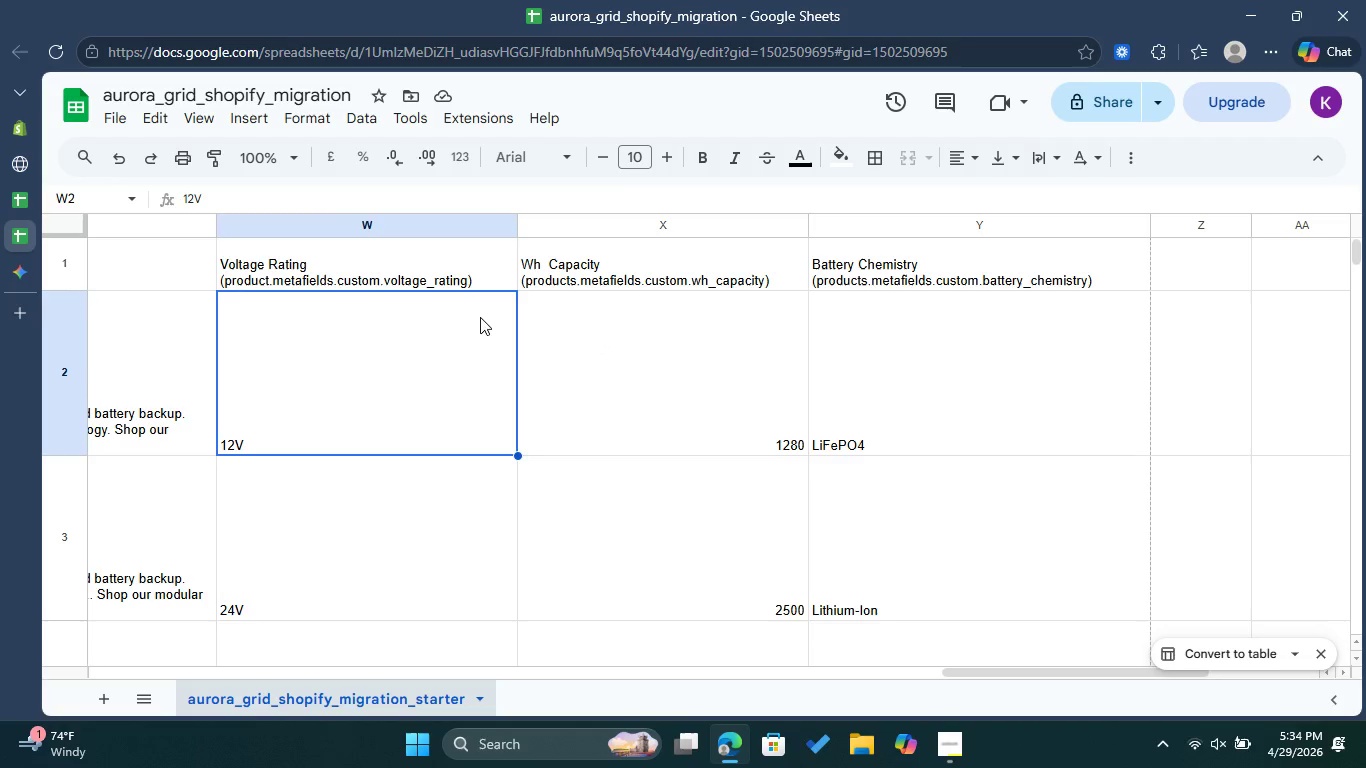 
double_click([428, 270])
 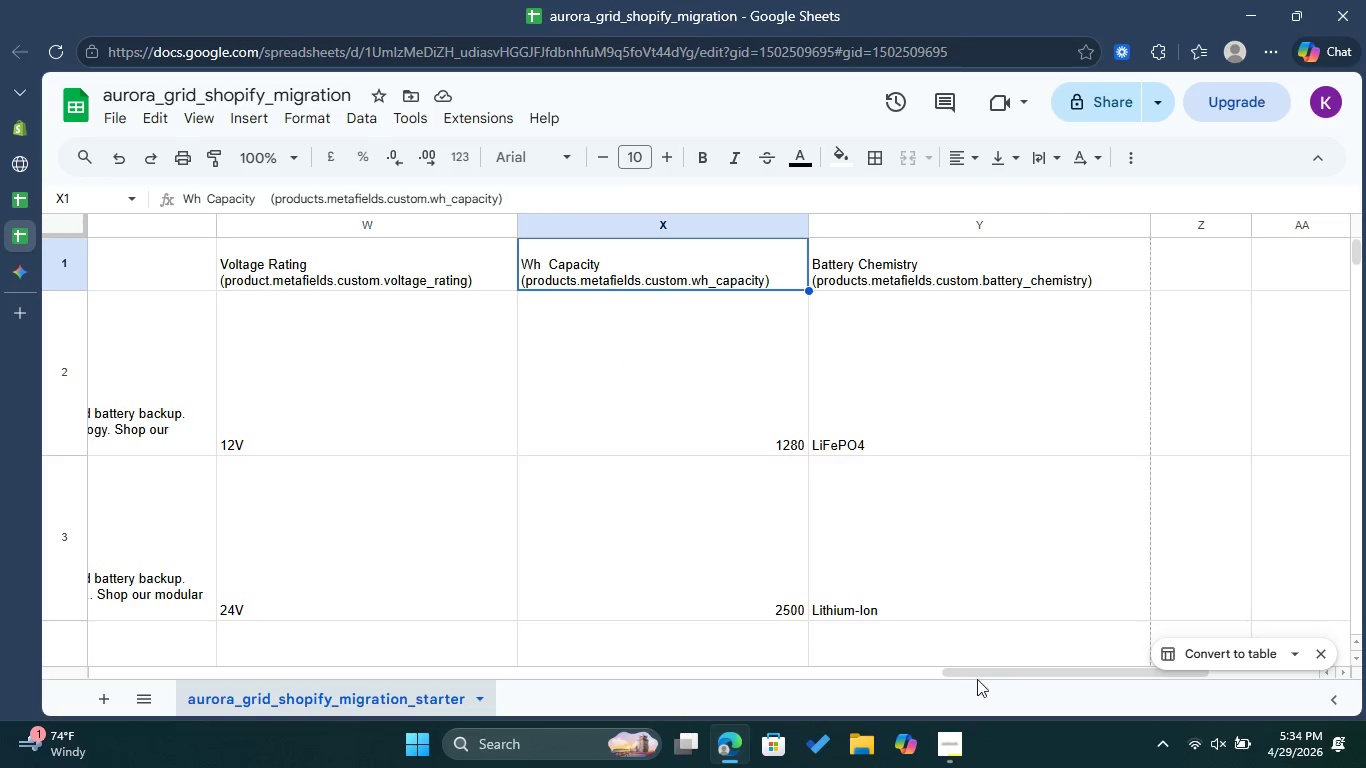 
left_click_drag(start_coordinate=[986, 674], to_coordinate=[27, 666])
 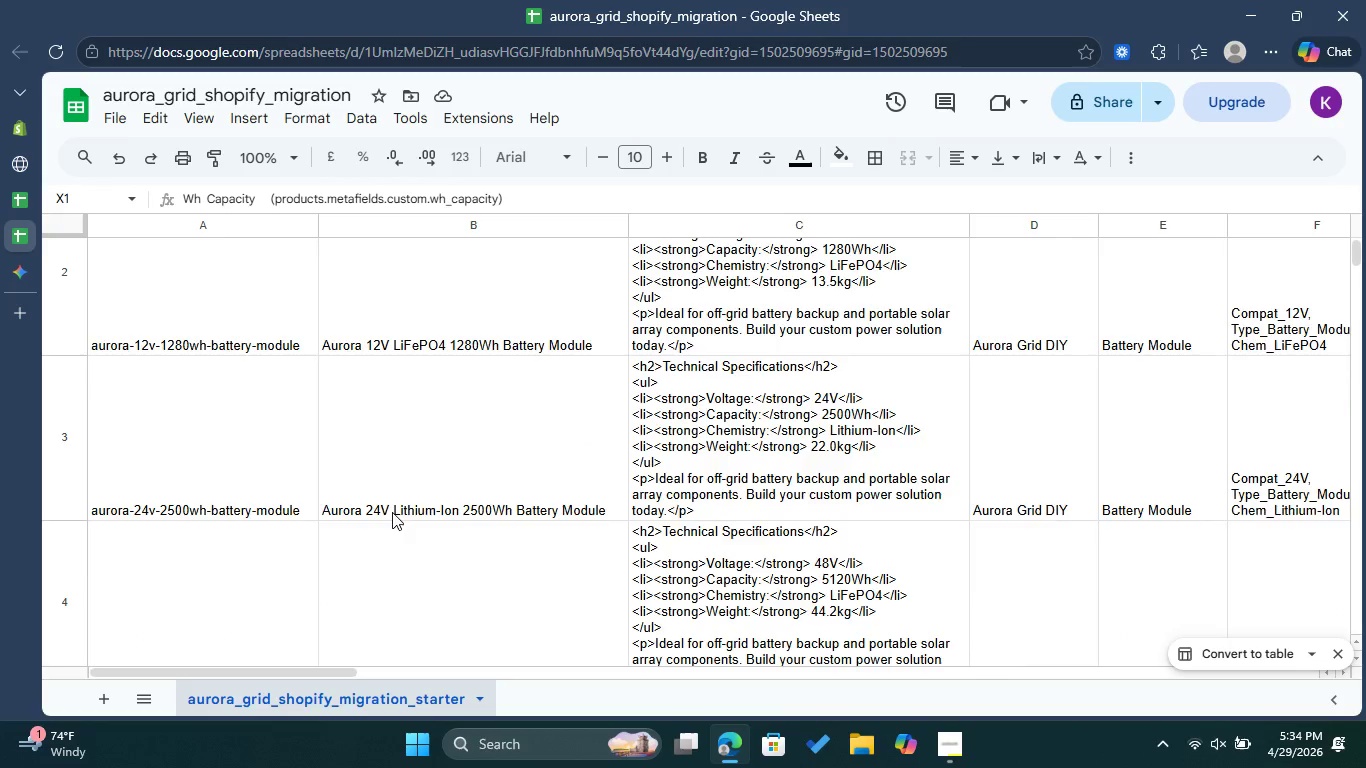 
scroll: coordinate [392, 512], scroll_direction: down, amount: 2.0
 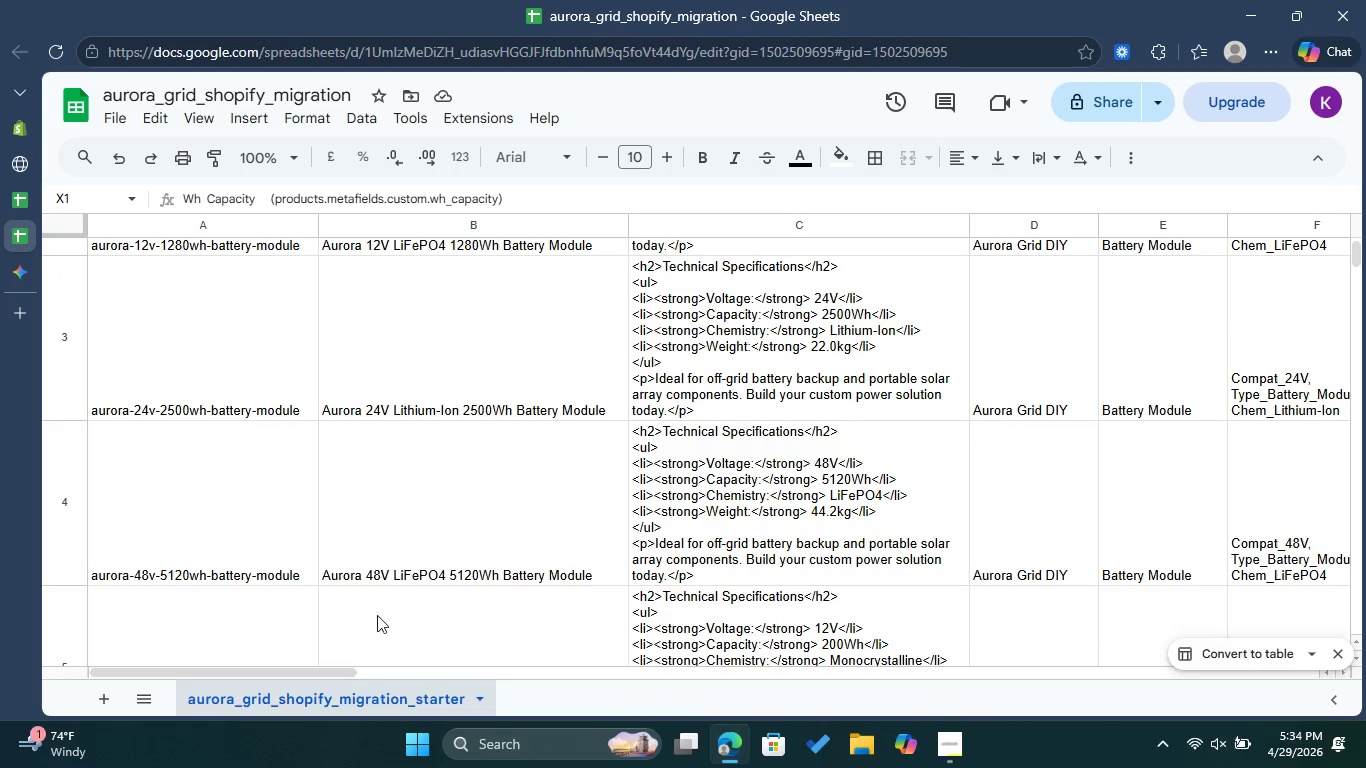 
left_click([415, 541])
 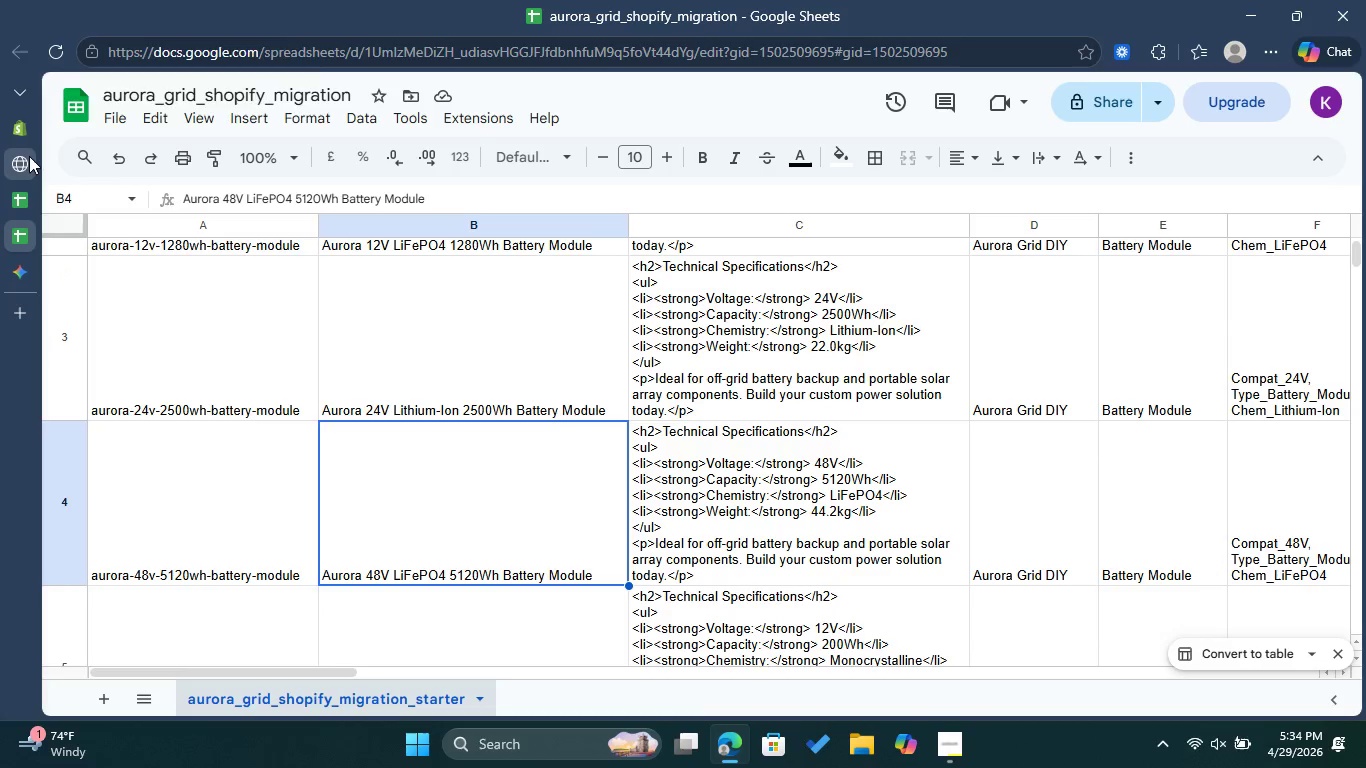 
left_click([29, 130])
 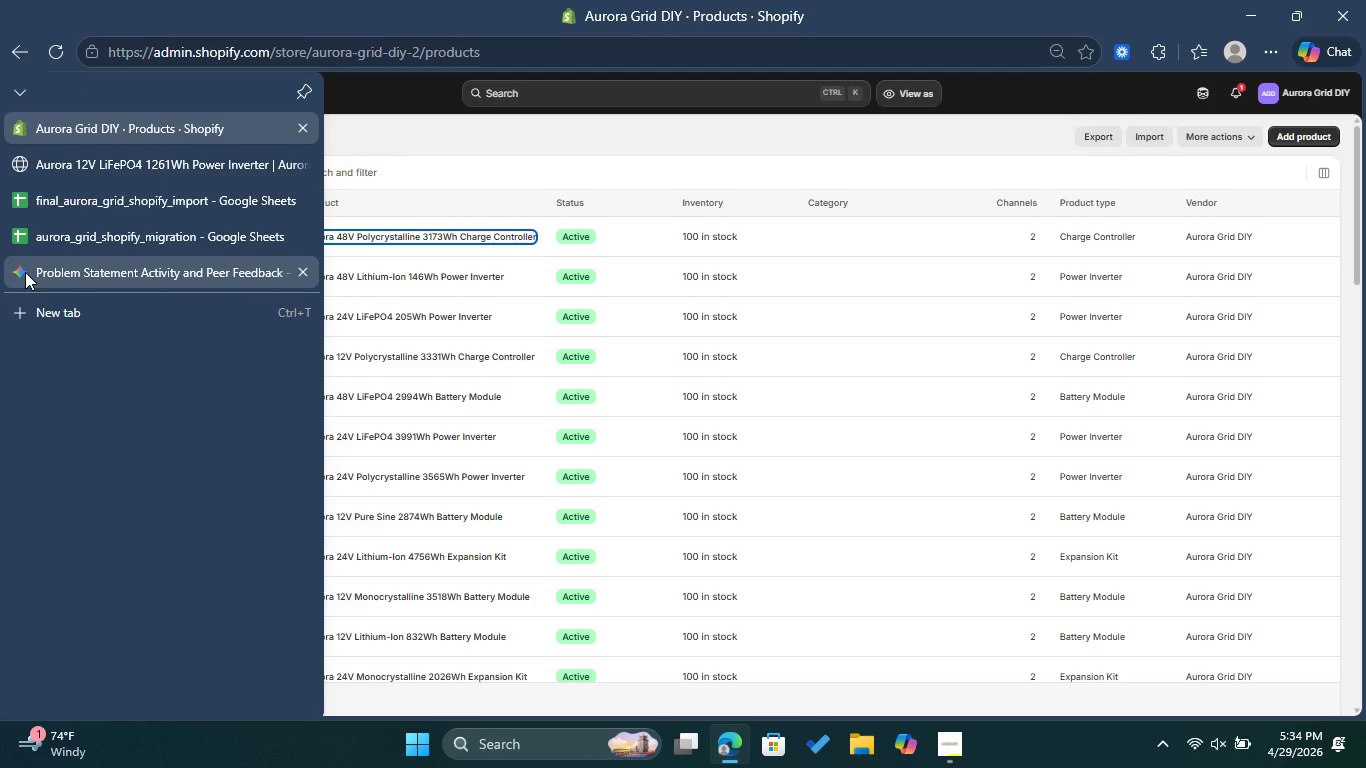 
left_click([46, 237])
 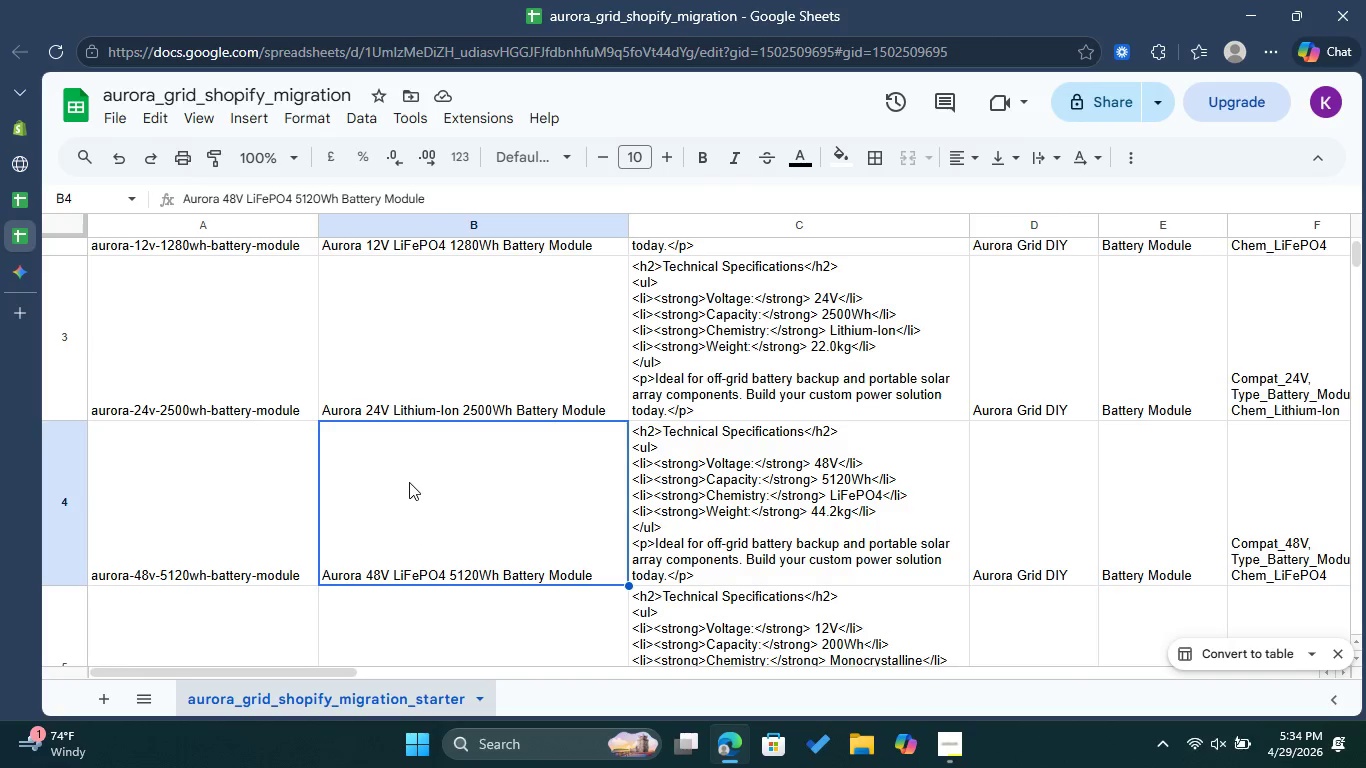 
scroll: coordinate [1365, 455], scroll_direction: down, amount: 19.0
 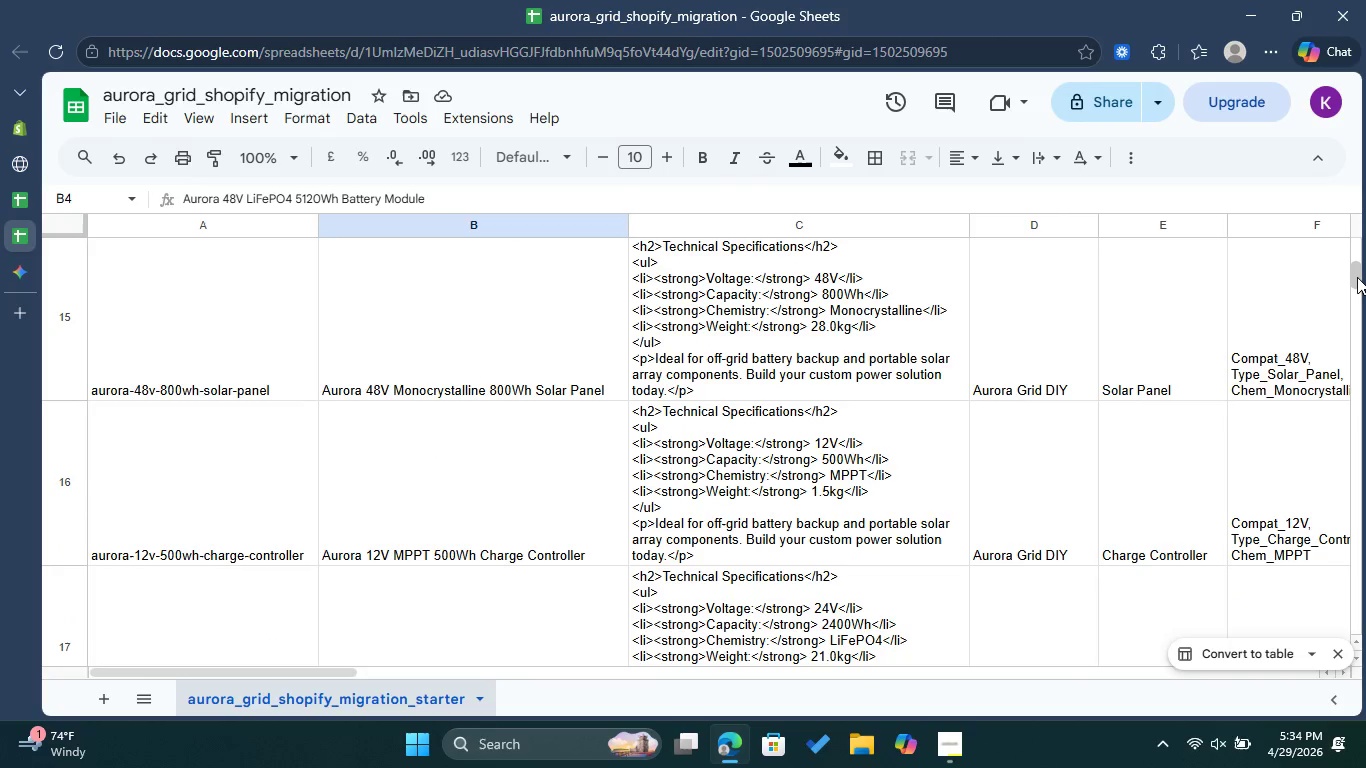 
left_click_drag(start_coordinate=[1357, 277], to_coordinate=[1365, 637])
 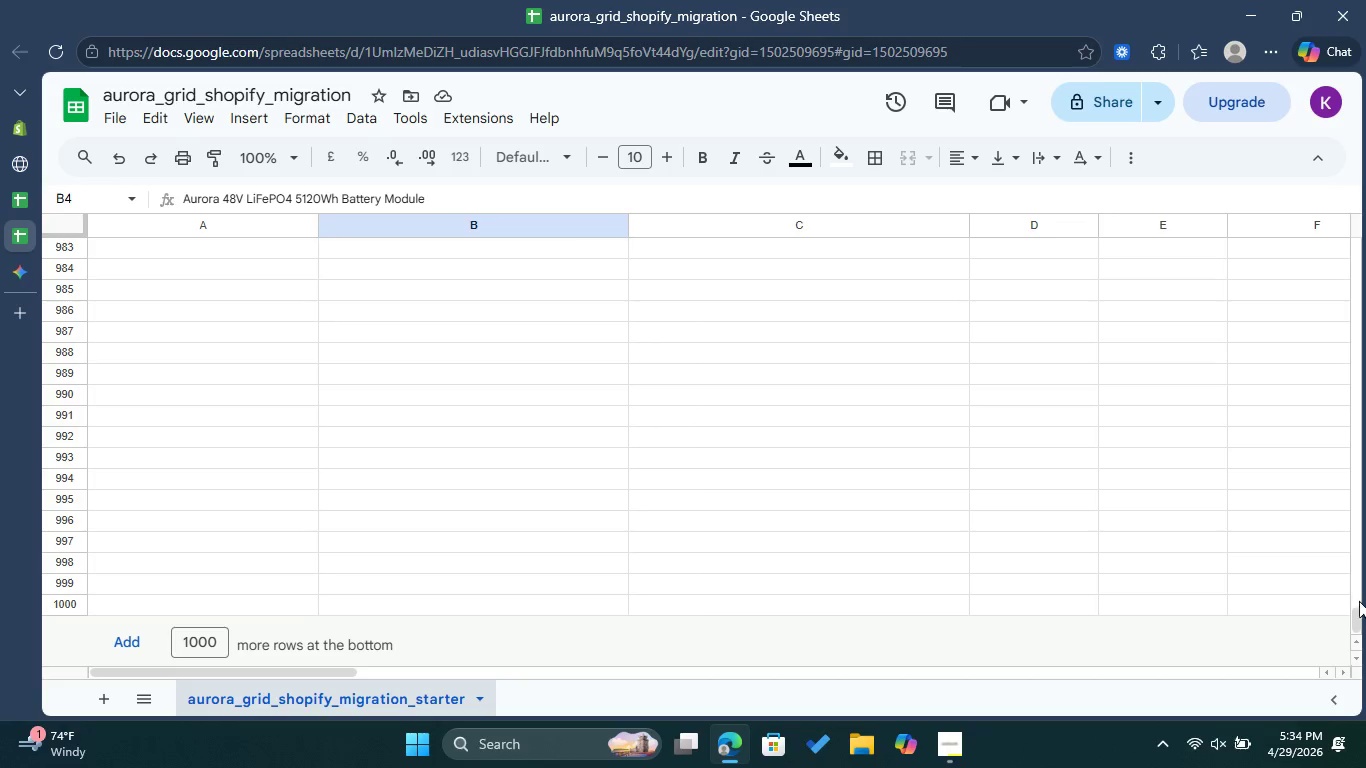 
left_click_drag(start_coordinate=[1359, 611], to_coordinate=[1365, 403])
 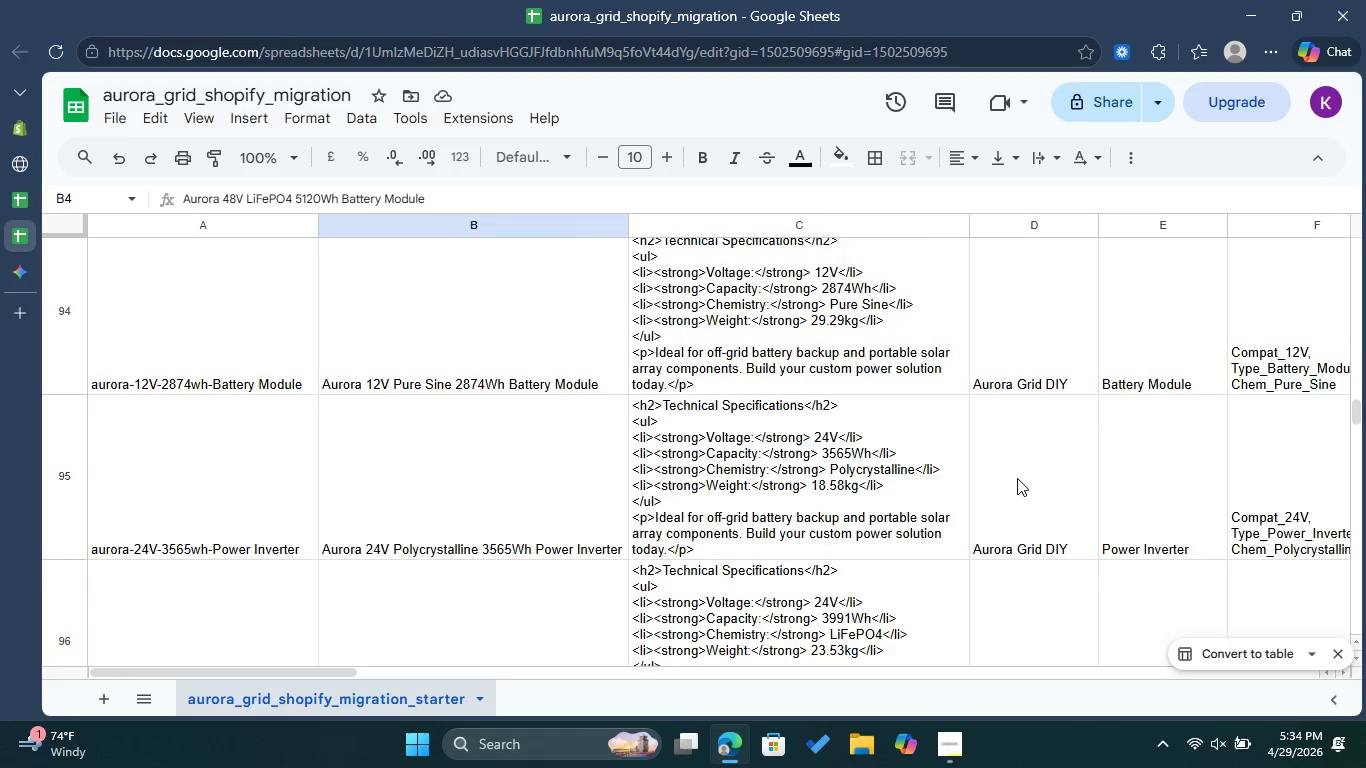 
scroll: coordinate [756, 456], scroll_direction: down, amount: 13.0
 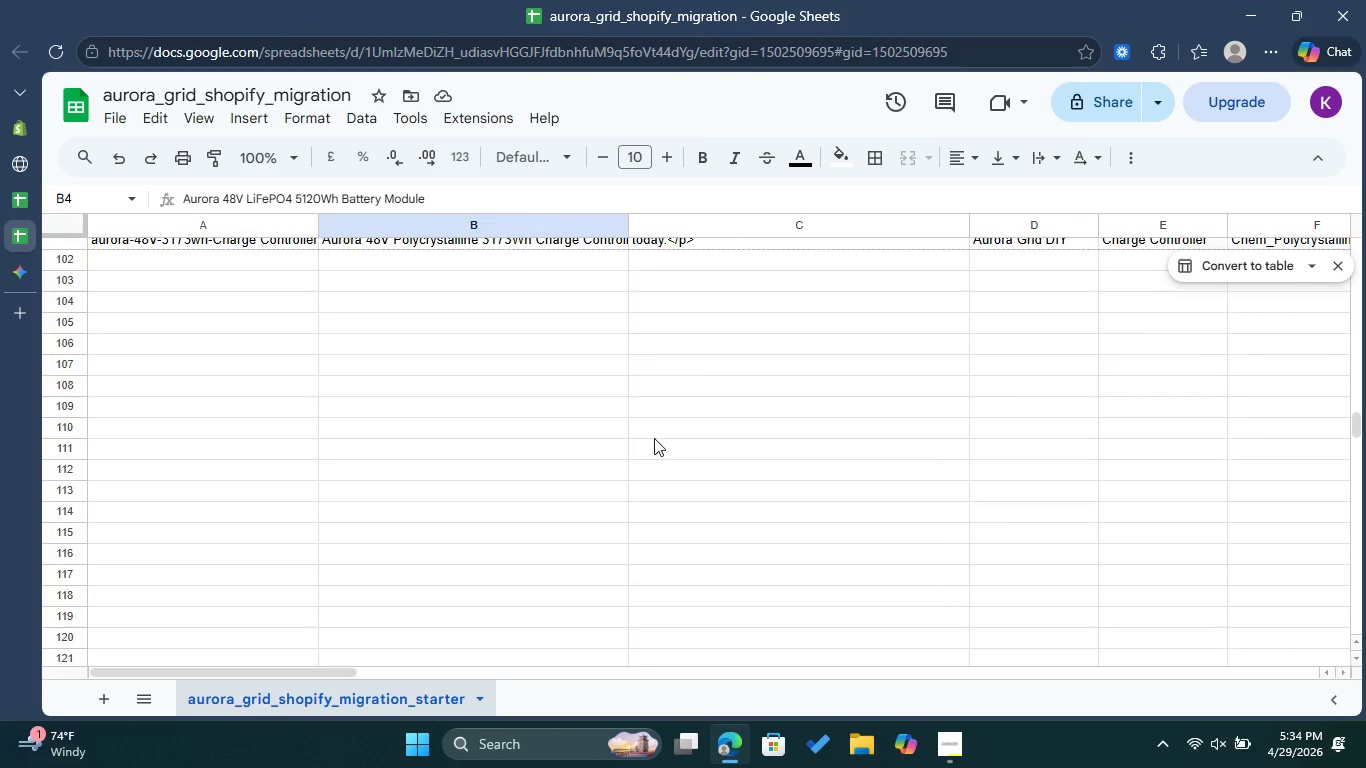 
scroll: coordinate [654, 438], scroll_direction: up, amount: 2.0
 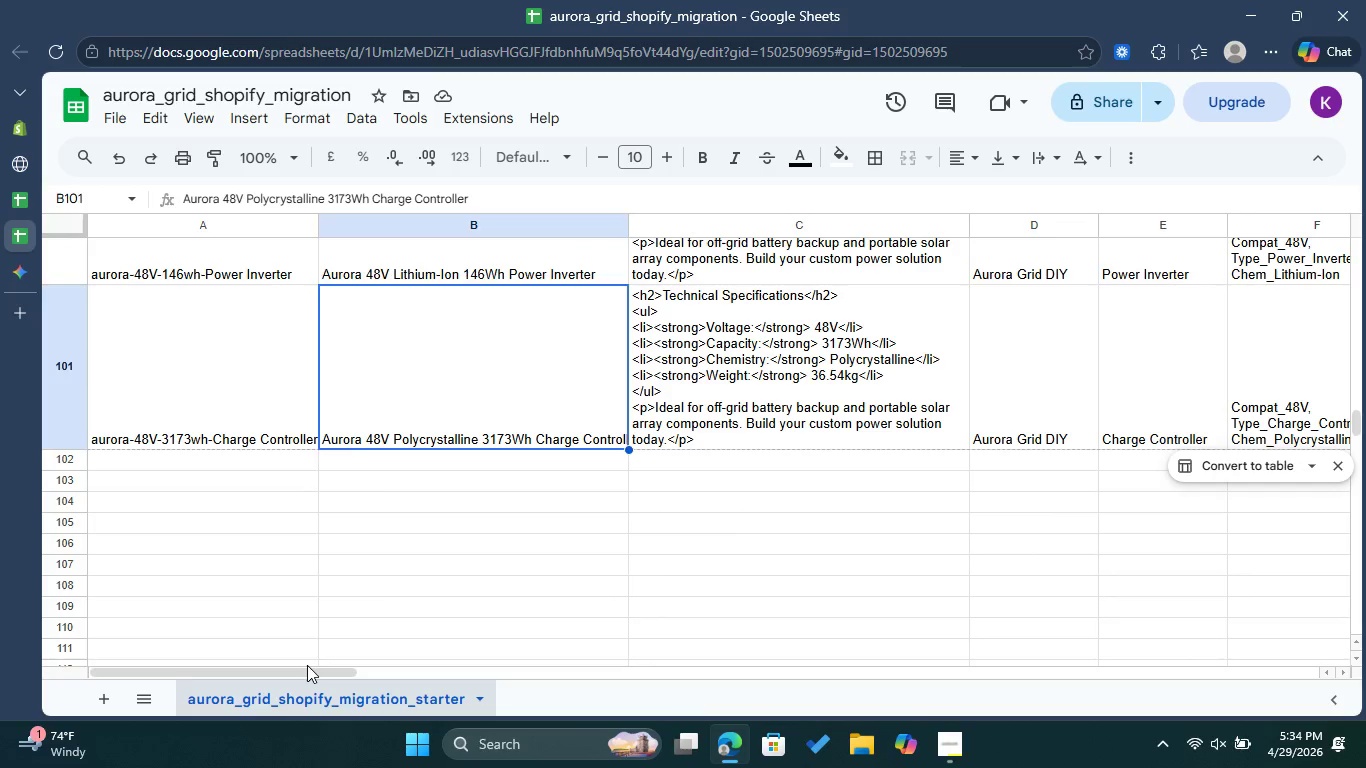 
left_click([307, 665])
 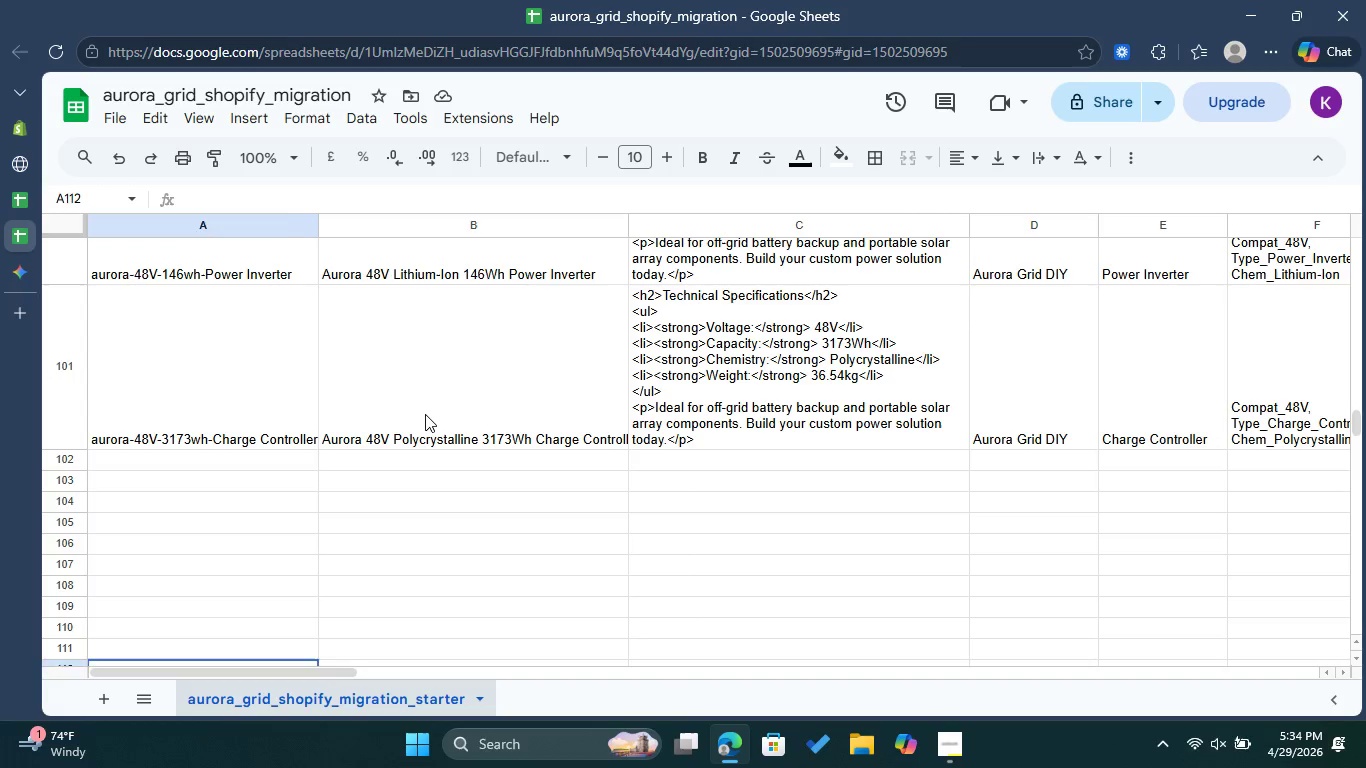 
left_click([425, 414])
 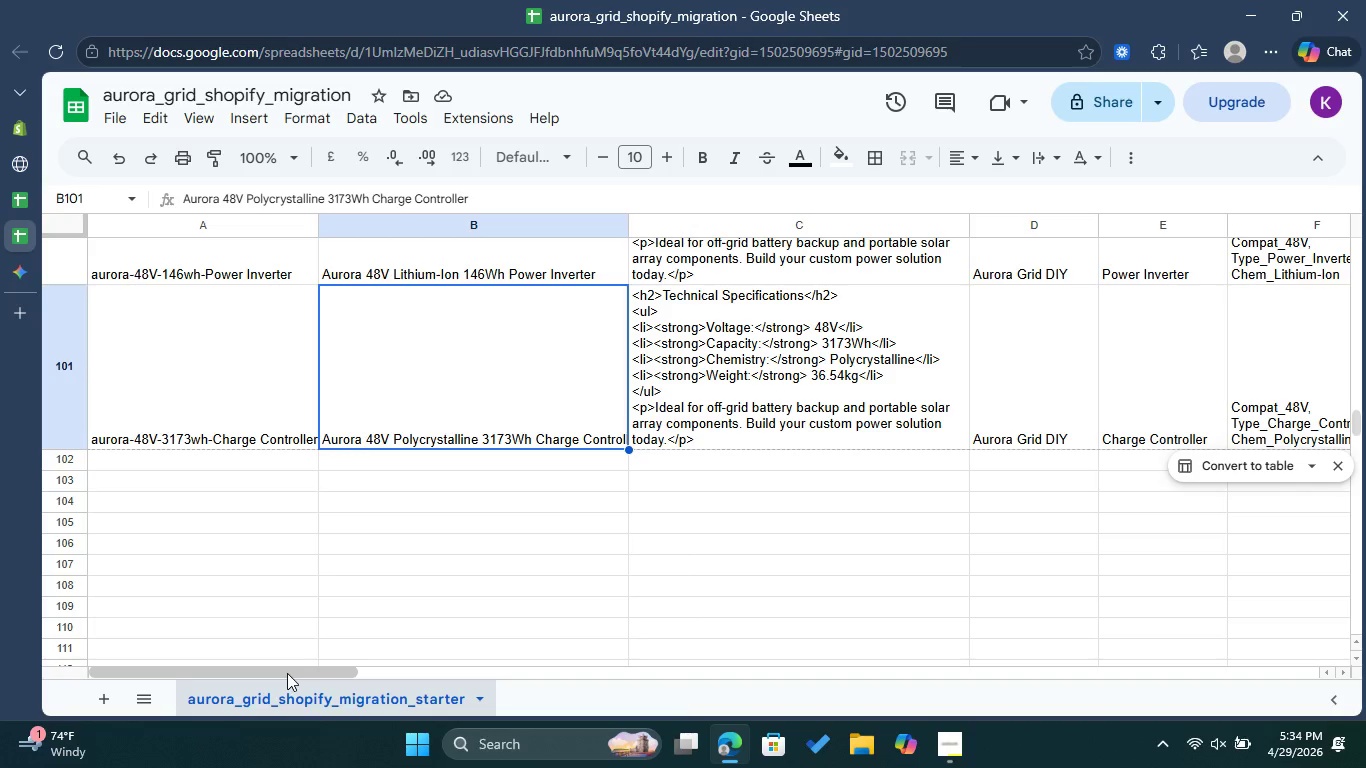 
left_click_drag(start_coordinate=[287, 672], to_coordinate=[1106, 649])
 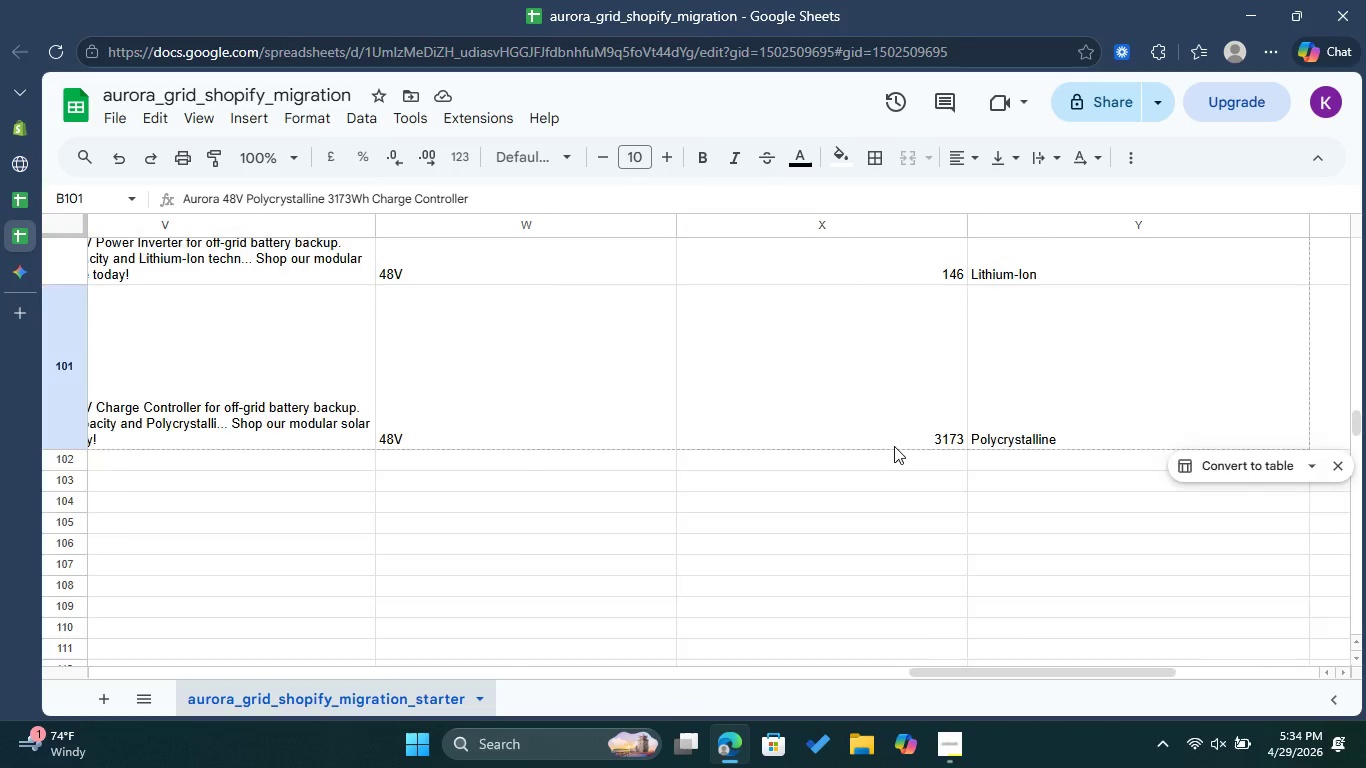 
scroll: coordinate [894, 446], scroll_direction: up, amount: 2.0
 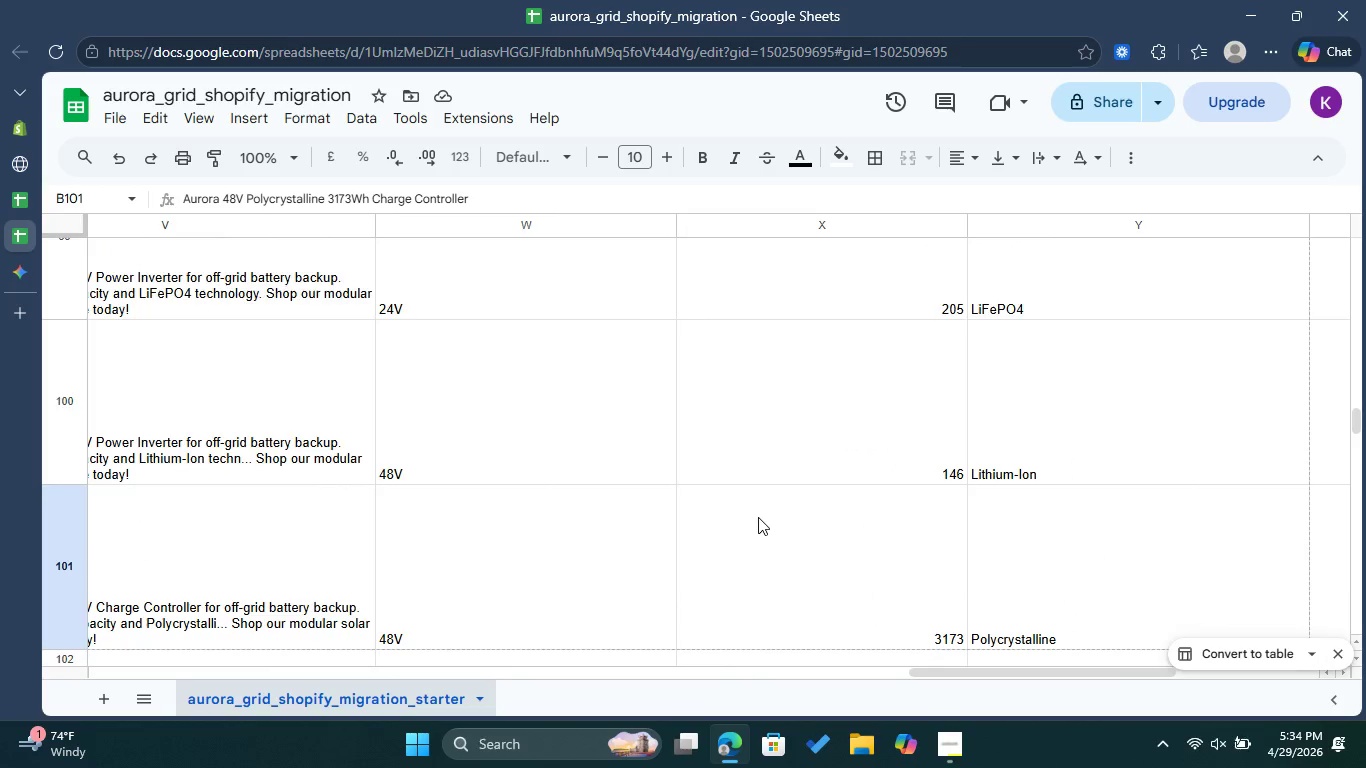 
scroll: coordinate [745, 530], scroll_direction: down, amount: 2.0
 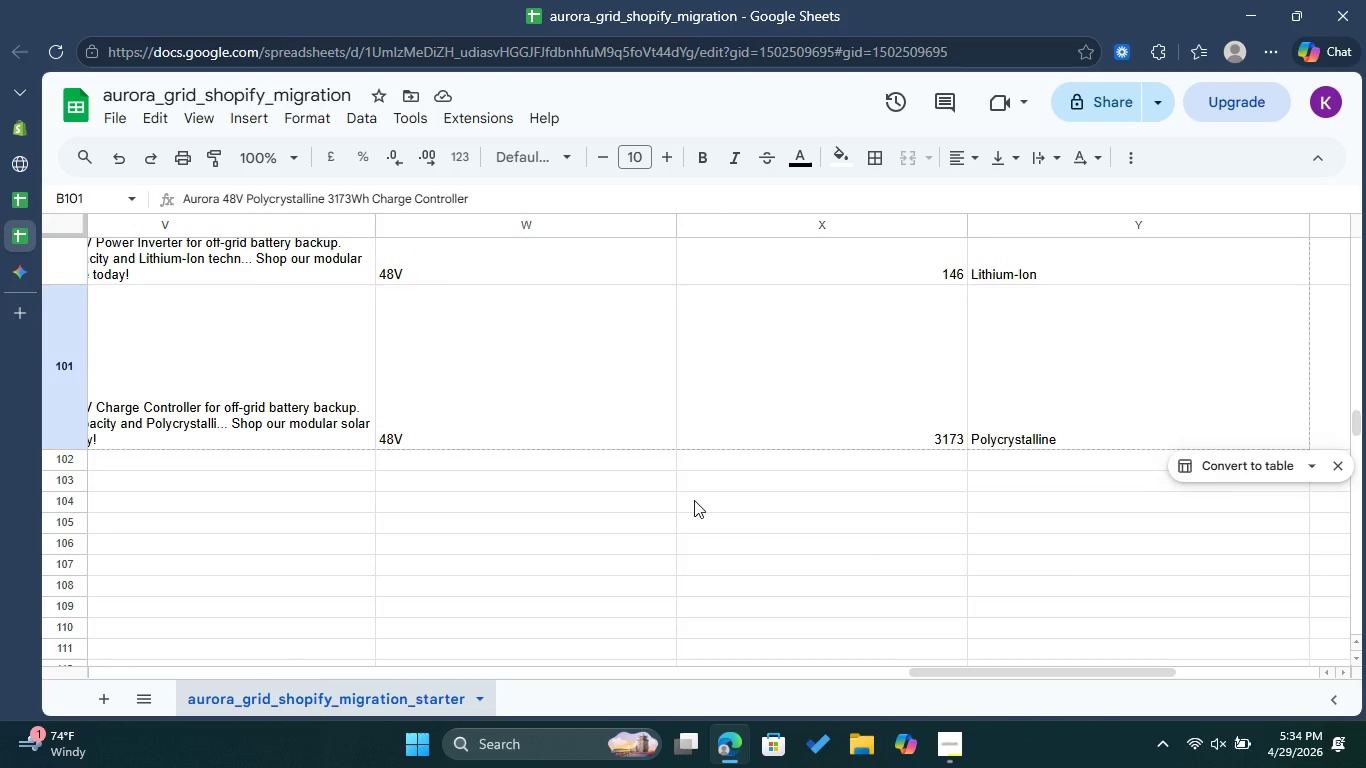 
scroll: coordinate [694, 500], scroll_direction: up, amount: 1.0
 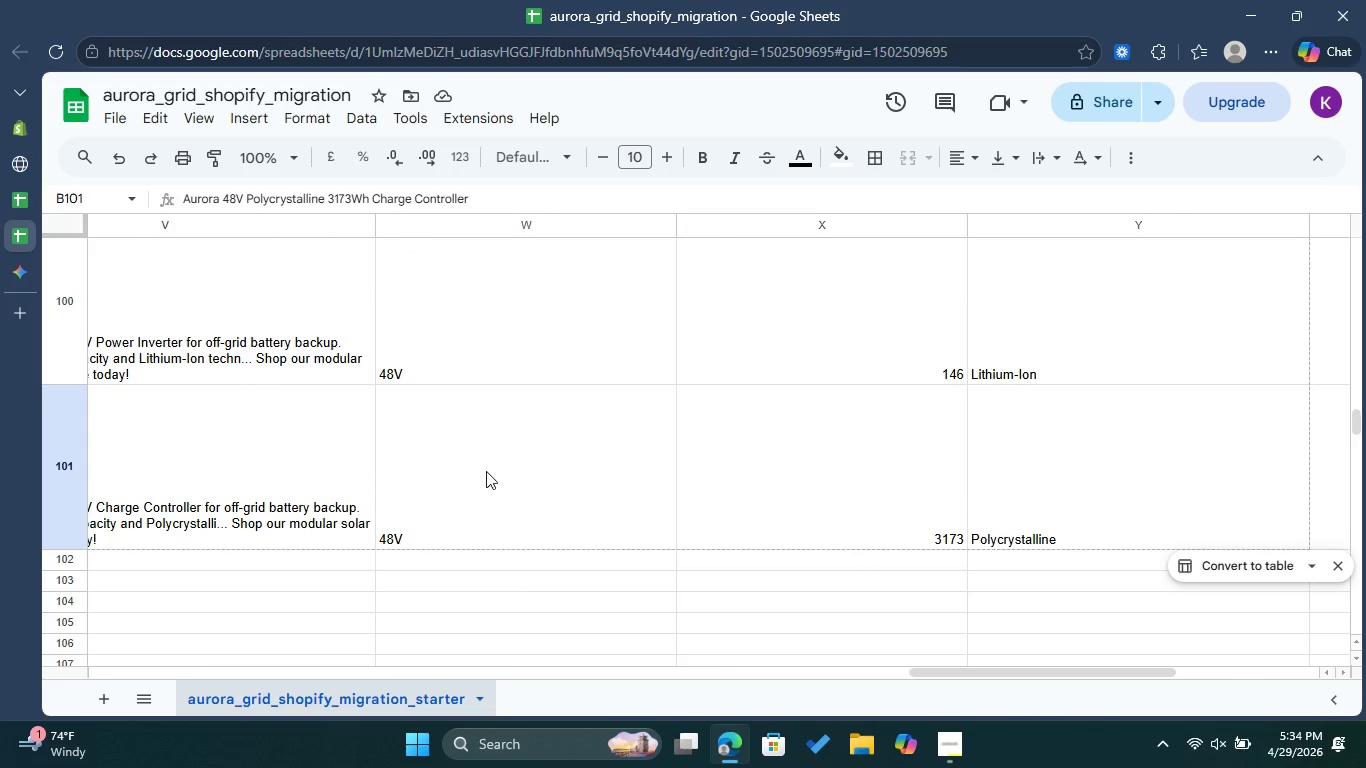 
left_click([485, 471])
 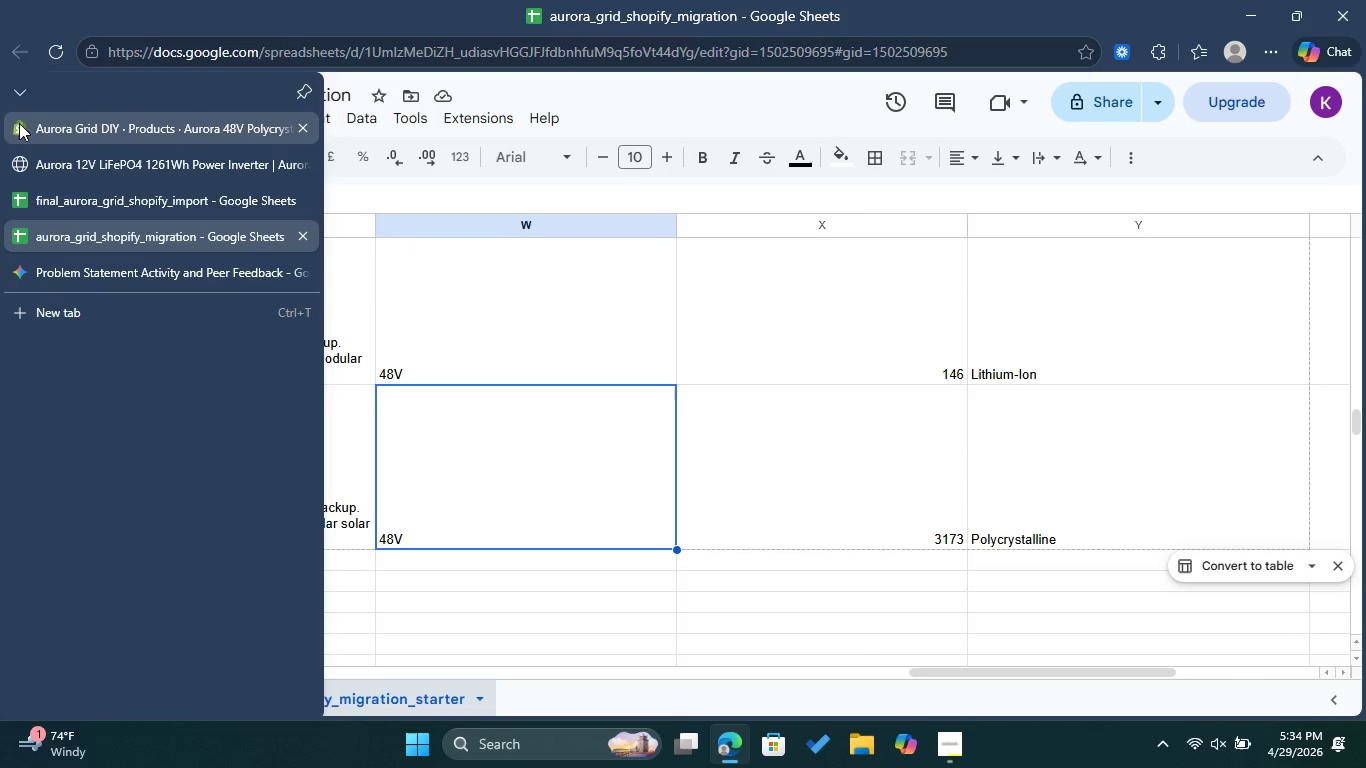 
left_click([19, 123])
 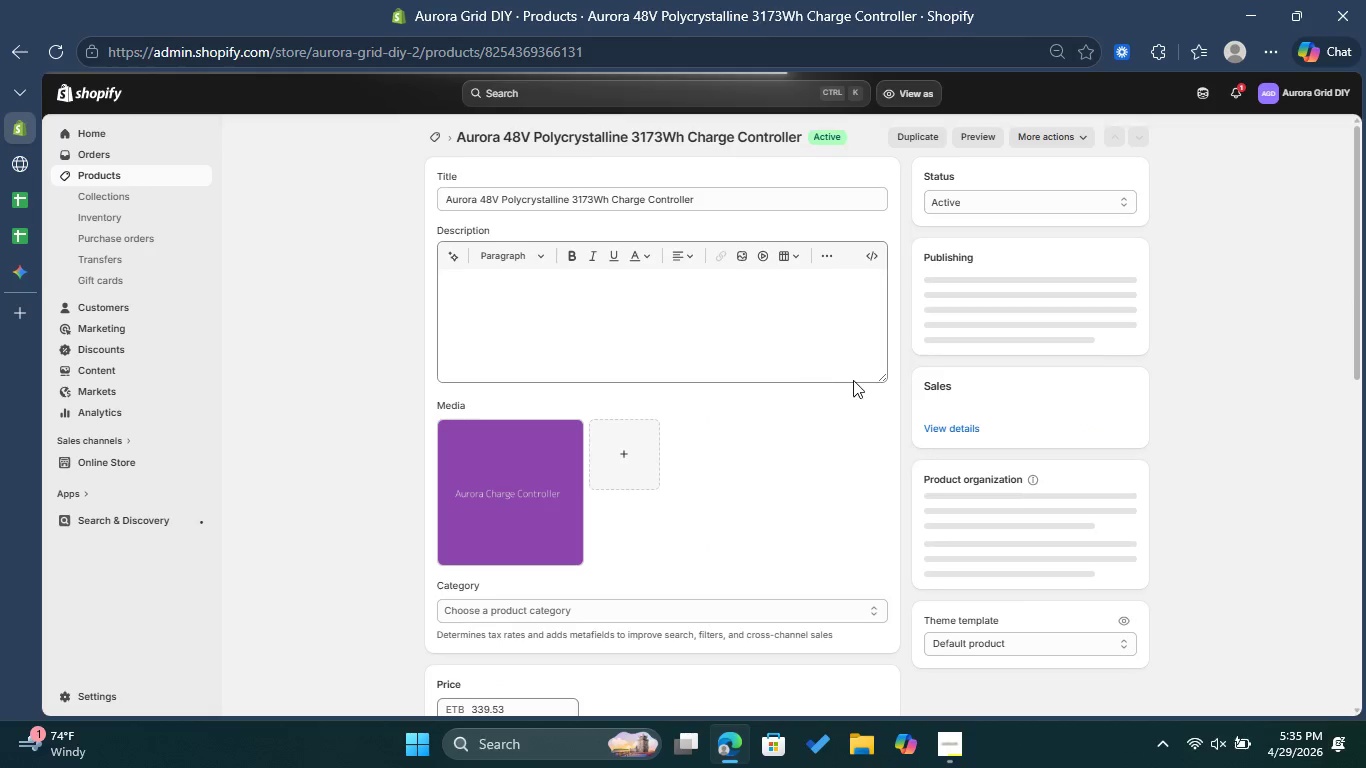 
scroll: coordinate [730, 469], scroll_direction: down, amount: 15.0
 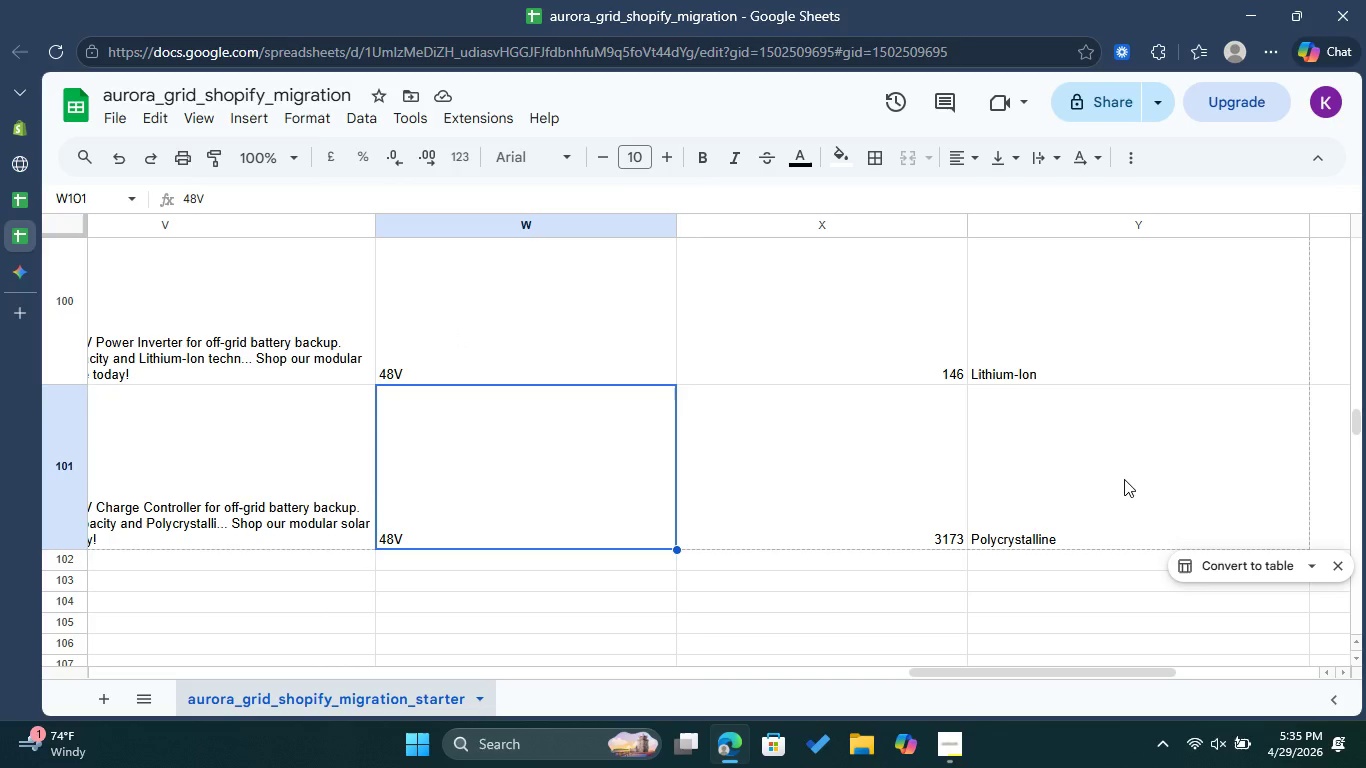 
wait(6.58)
 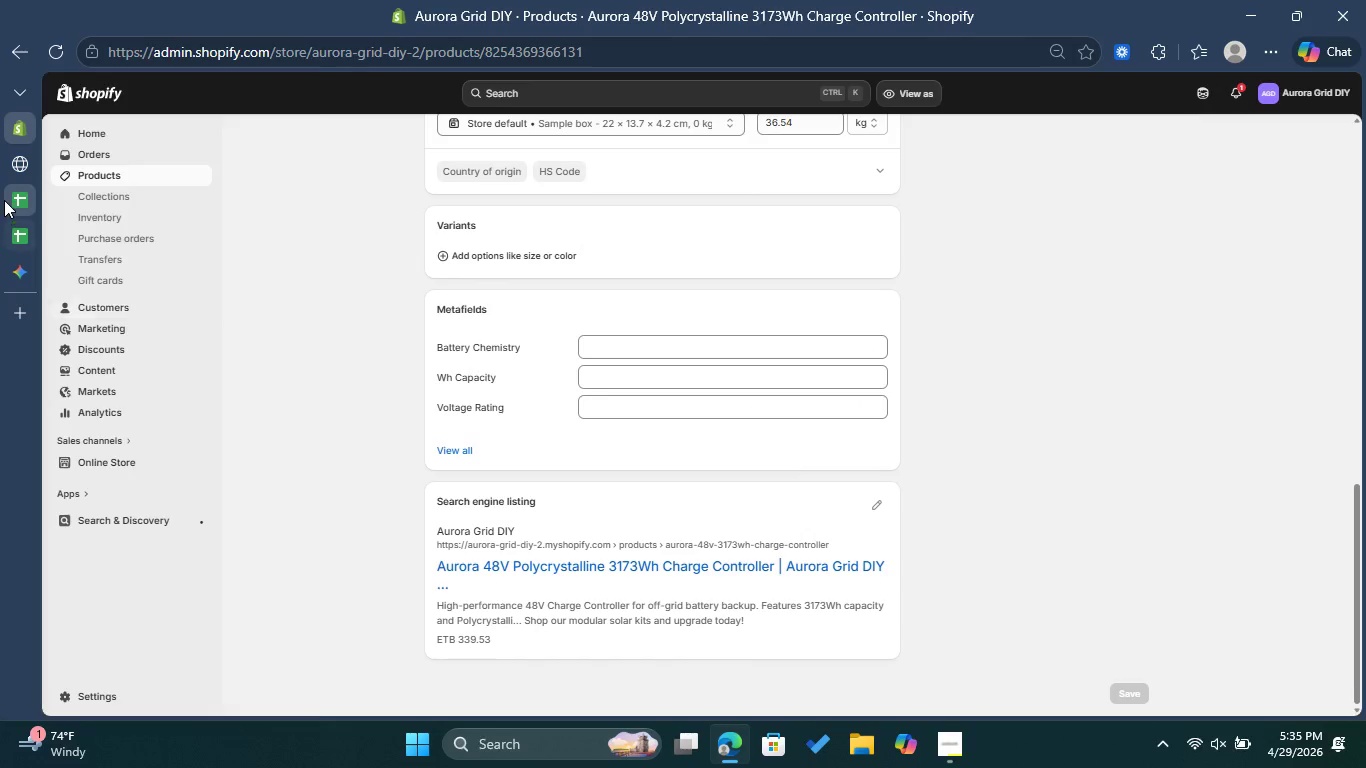 
left_click_drag(start_coordinate=[1362, 405], to_coordinate=[1365, 386])
 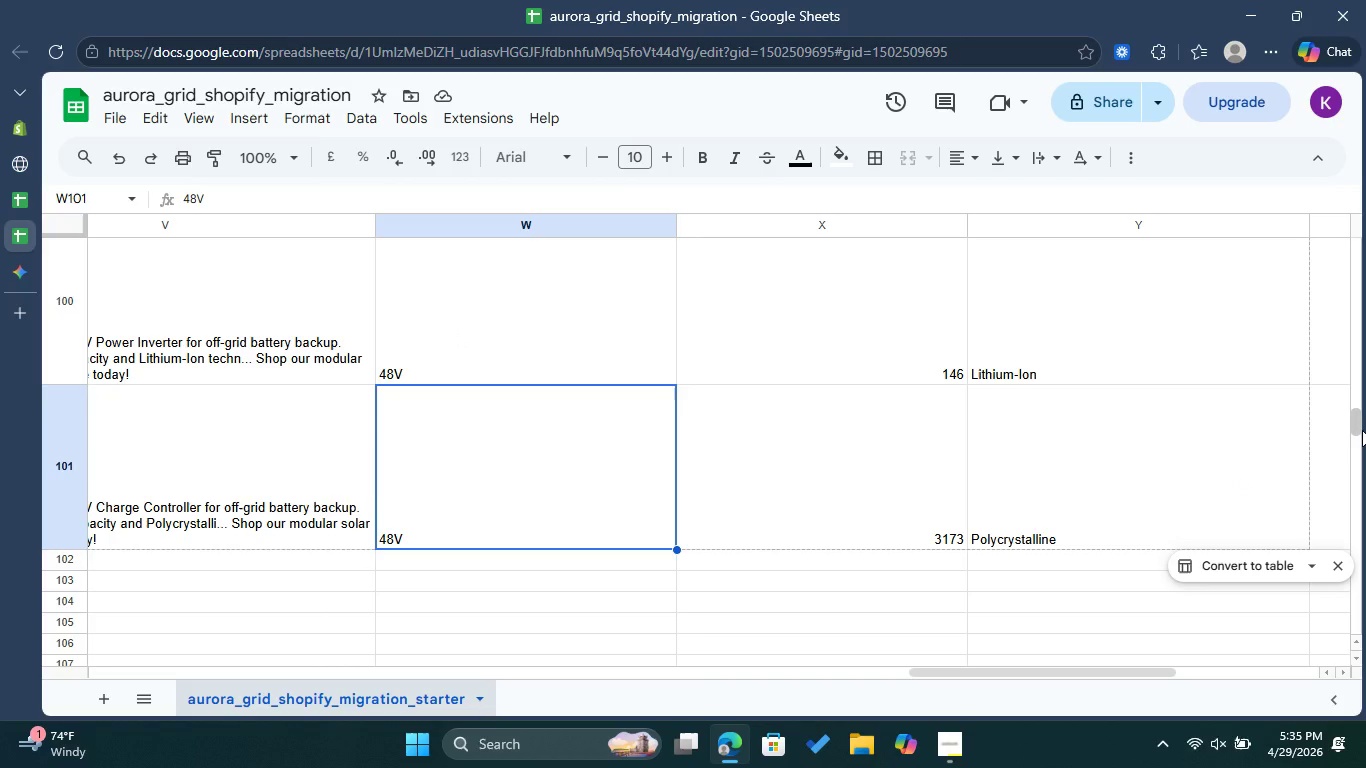 
left_click([1362, 430])
 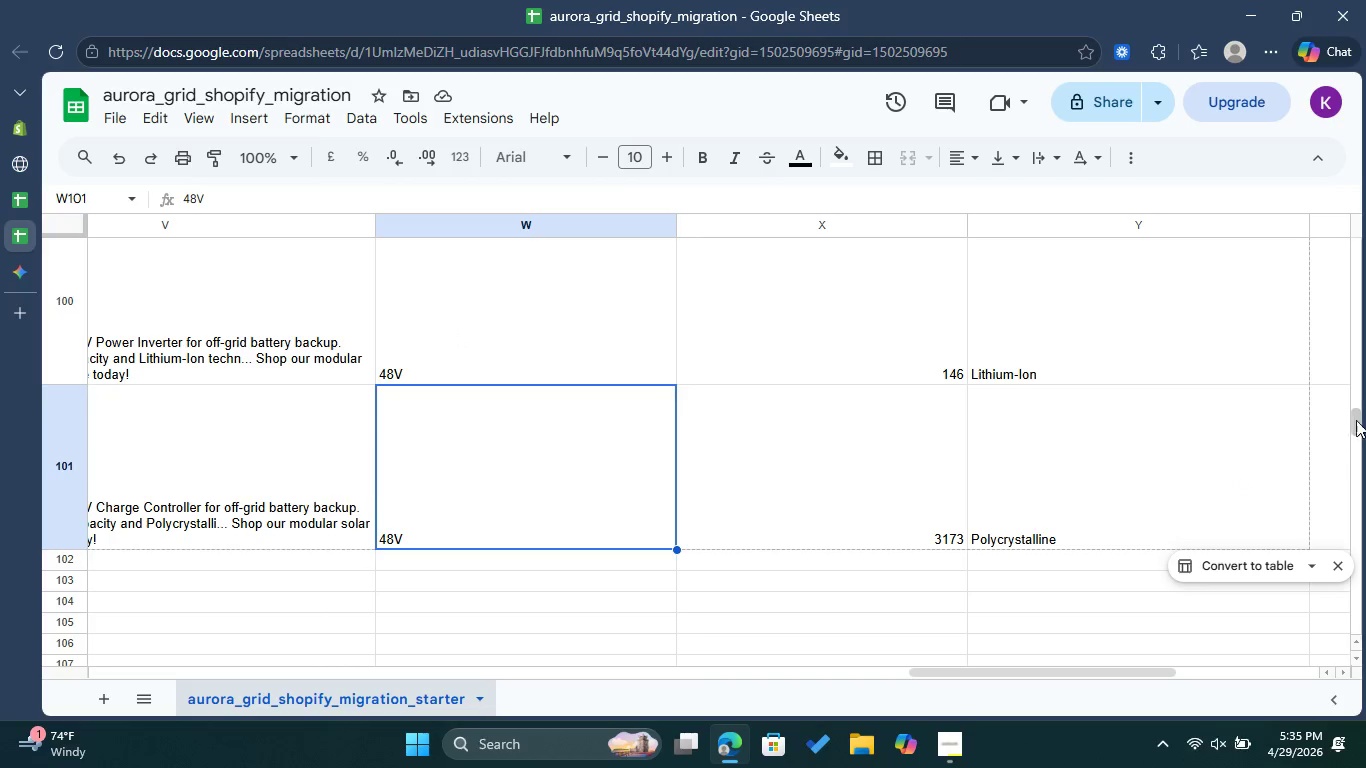 
left_click_drag(start_coordinate=[1360, 420], to_coordinate=[1347, 137])
 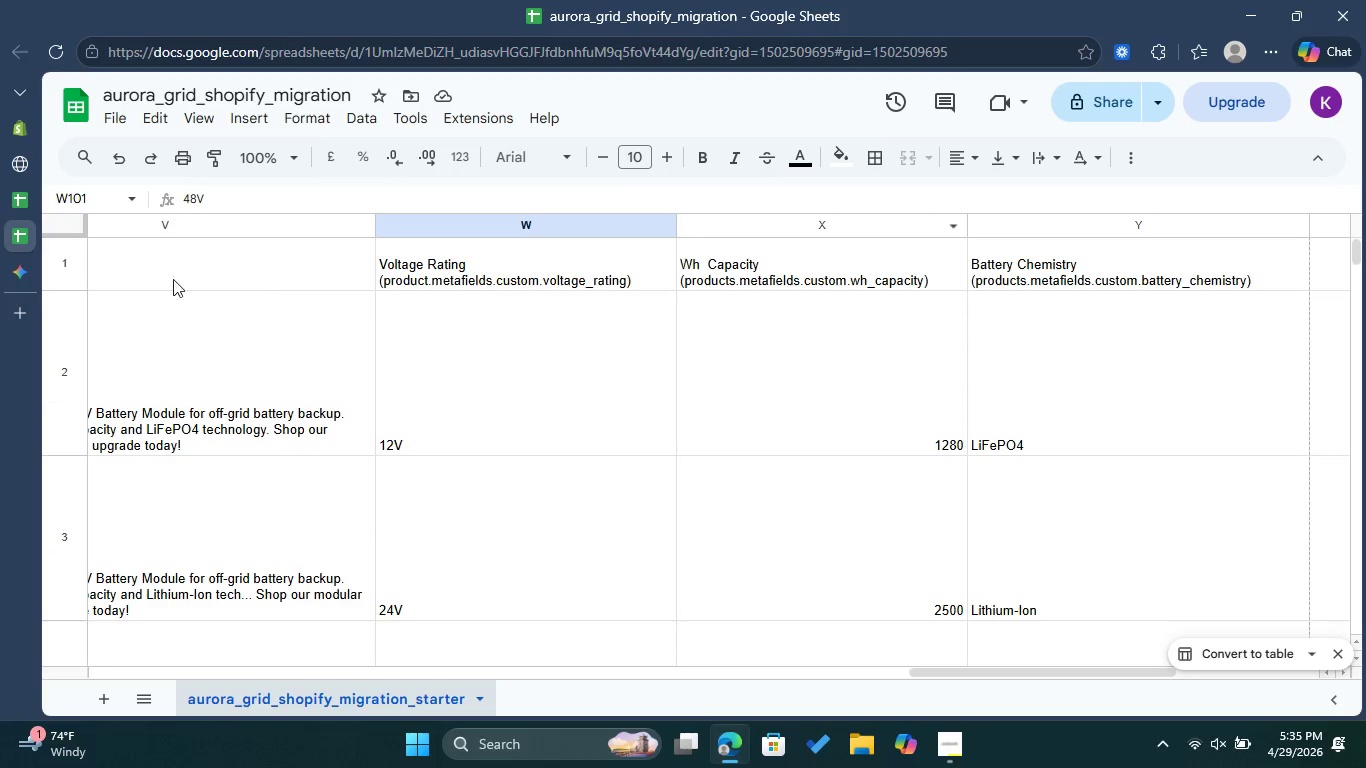 
mouse_move([69, 250])
 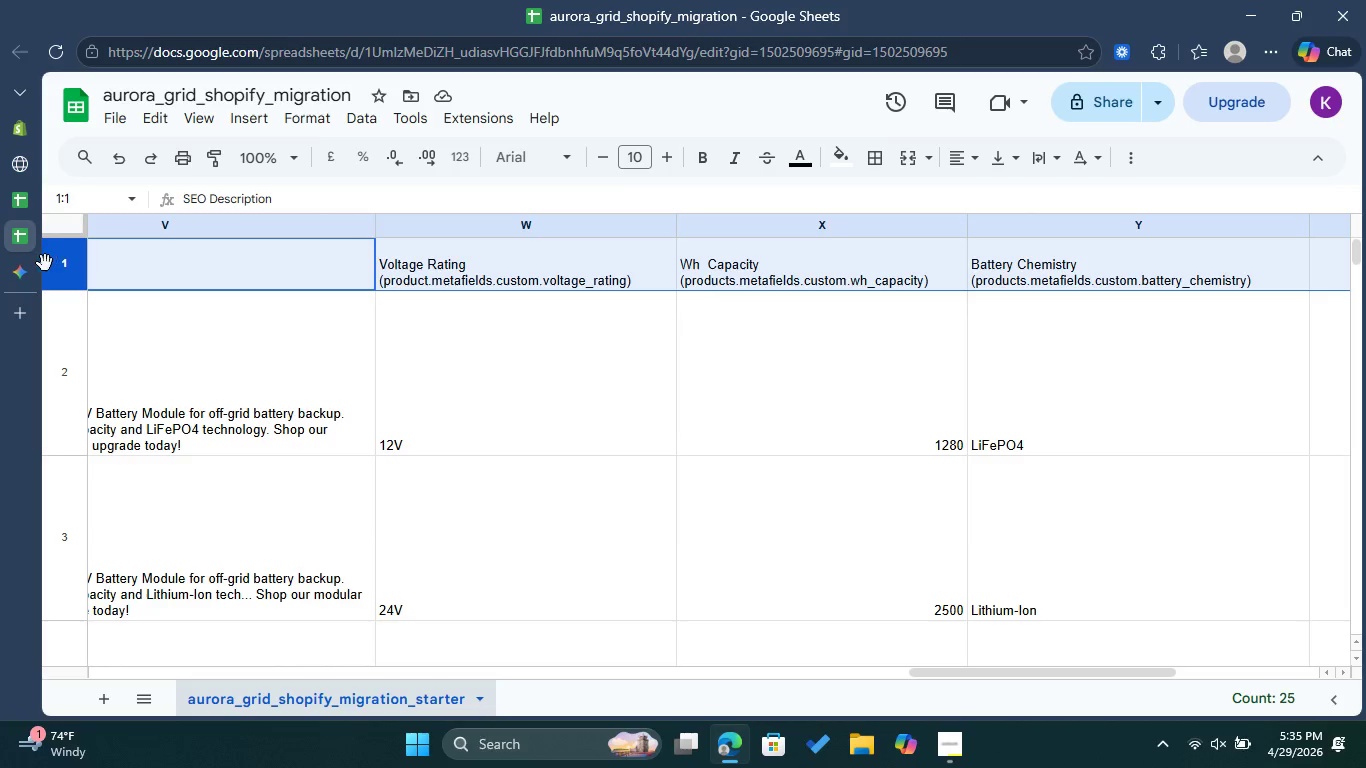 
right_click([71, 254])
 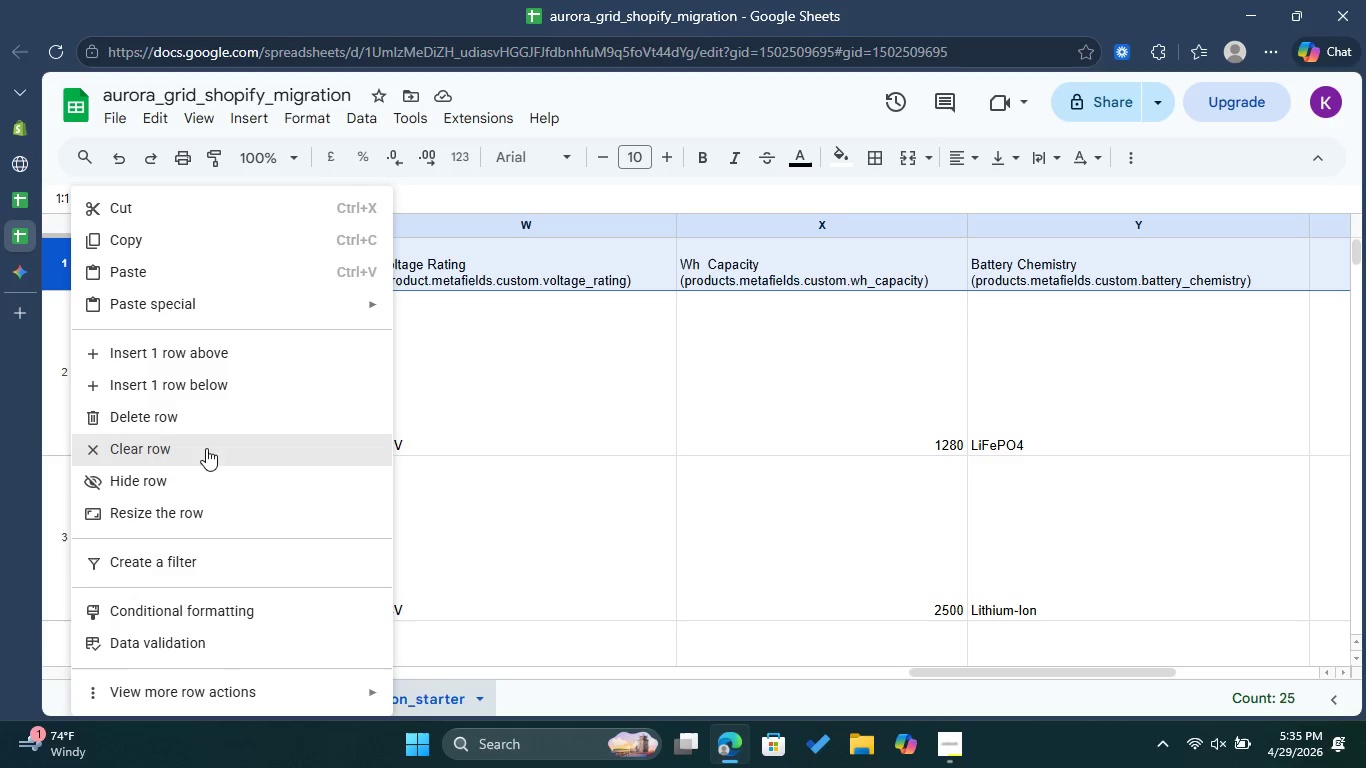 
scroll: coordinate [254, 559], scroll_direction: down, amount: 2.0
 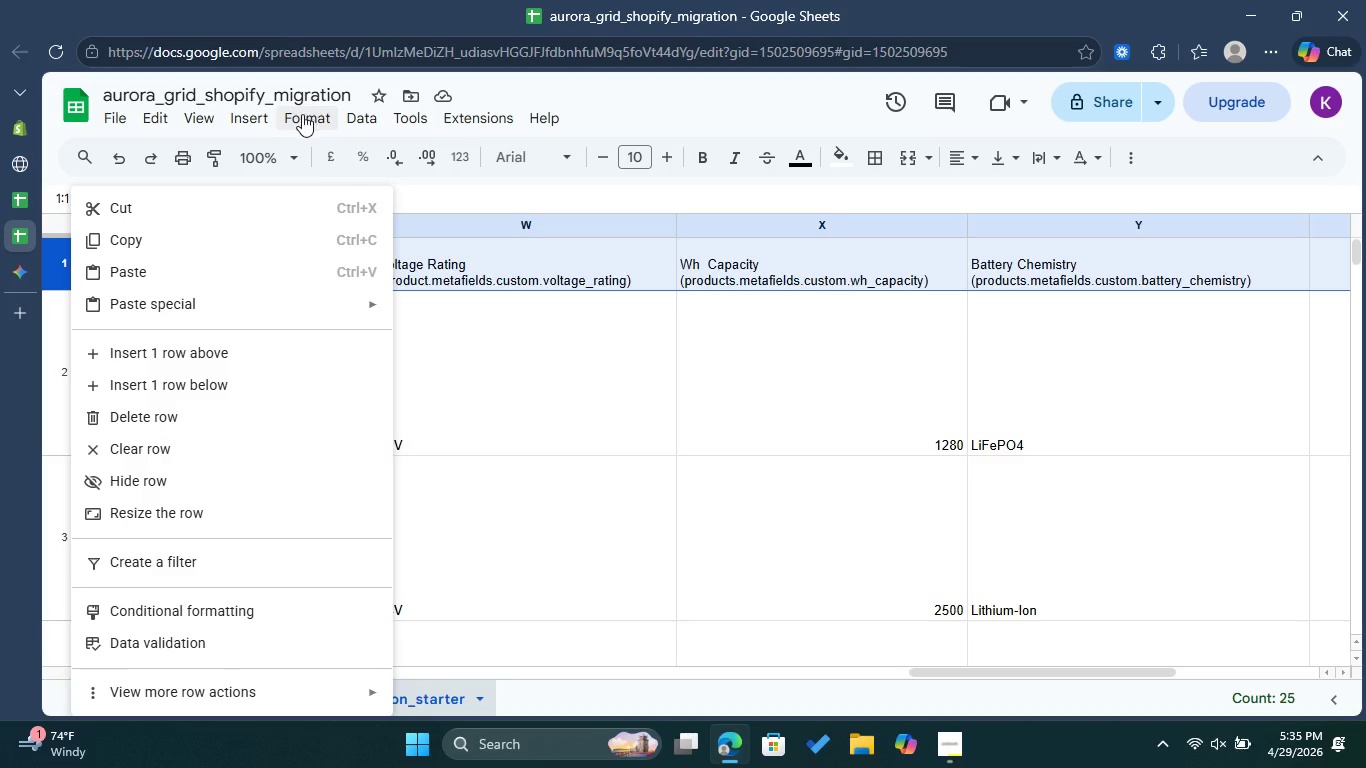 
left_click([326, 118])
 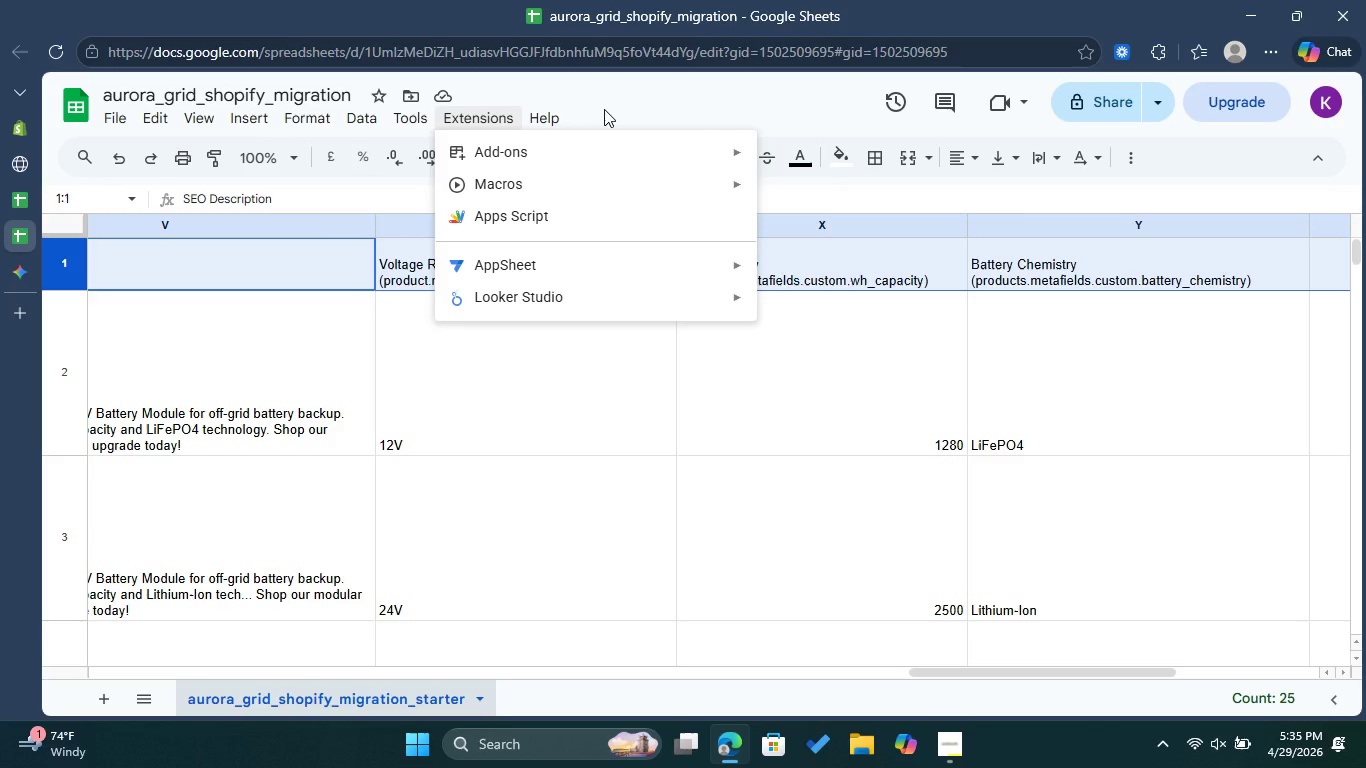 
left_click([604, 109])
 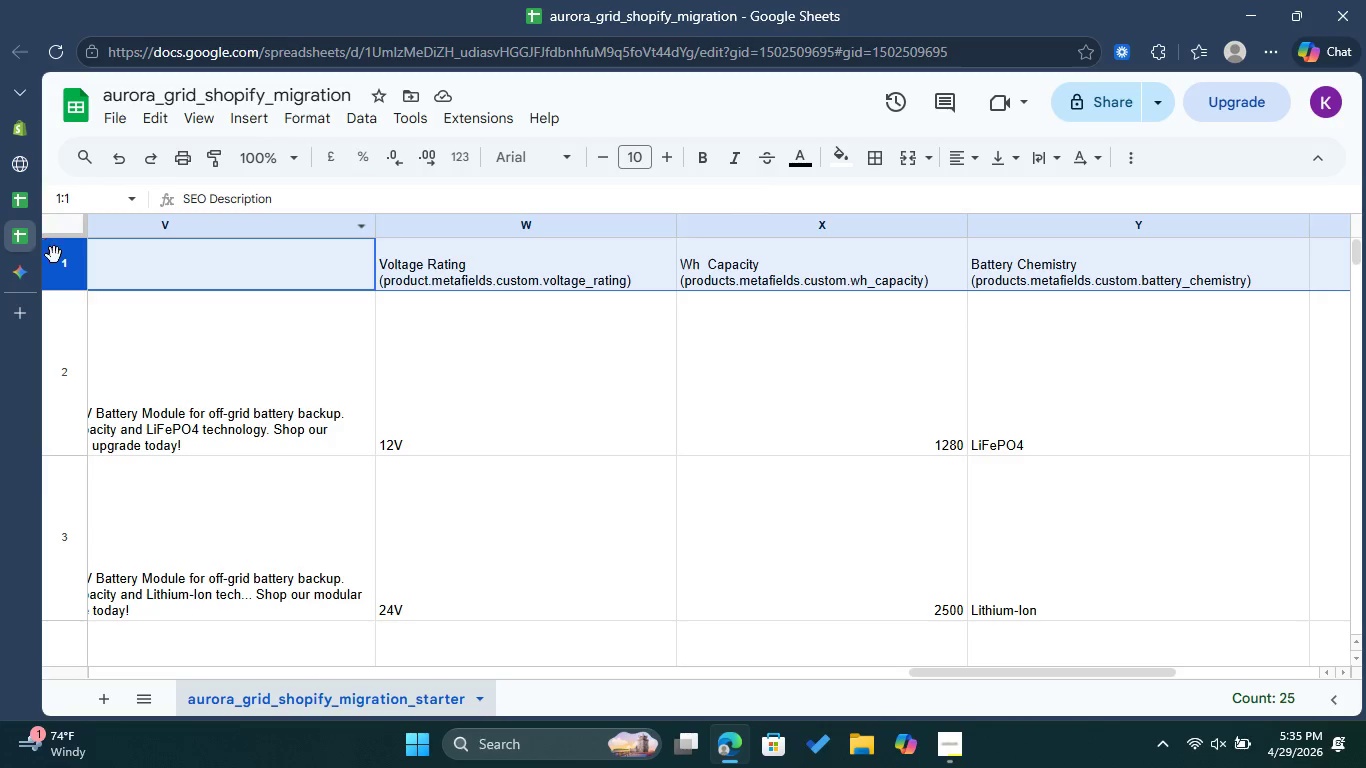 
right_click([67, 265])
 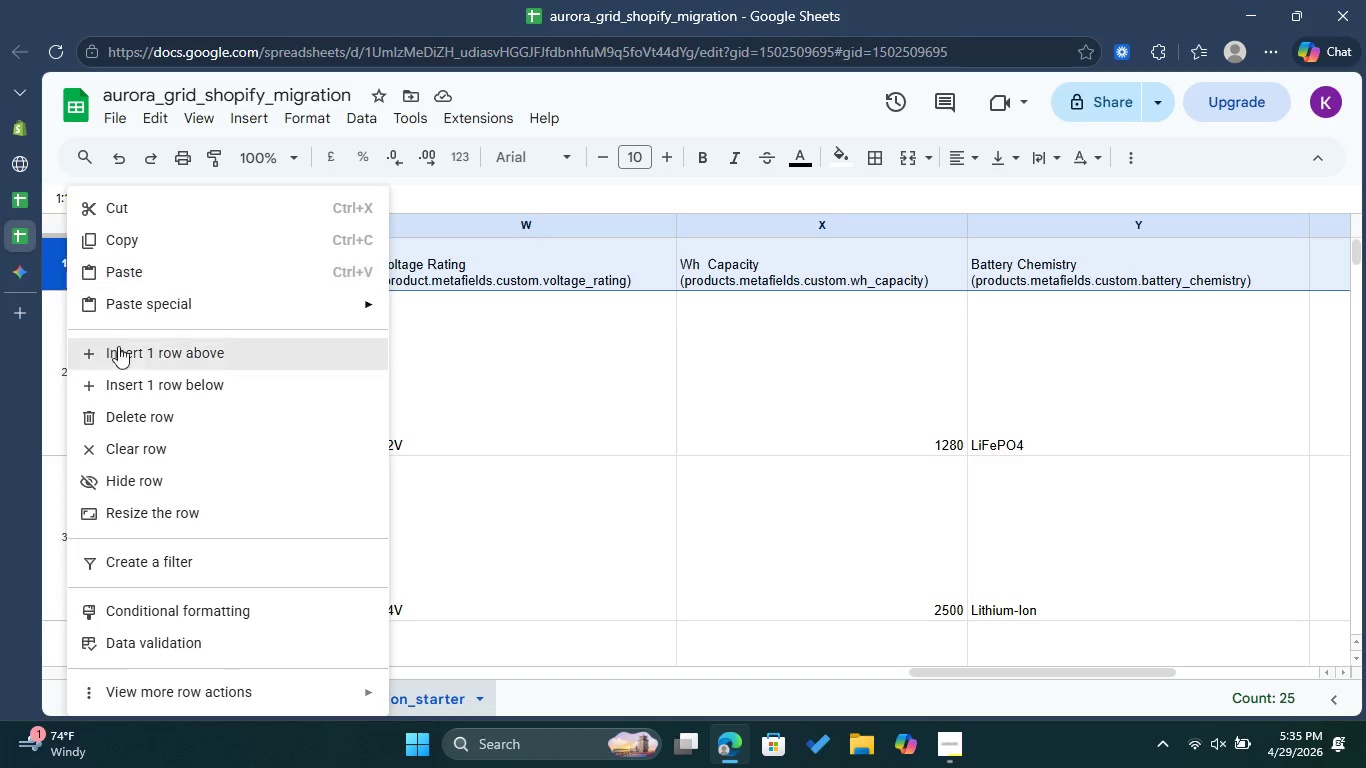 
scroll: coordinate [154, 431], scroll_direction: down, amount: 1.0
 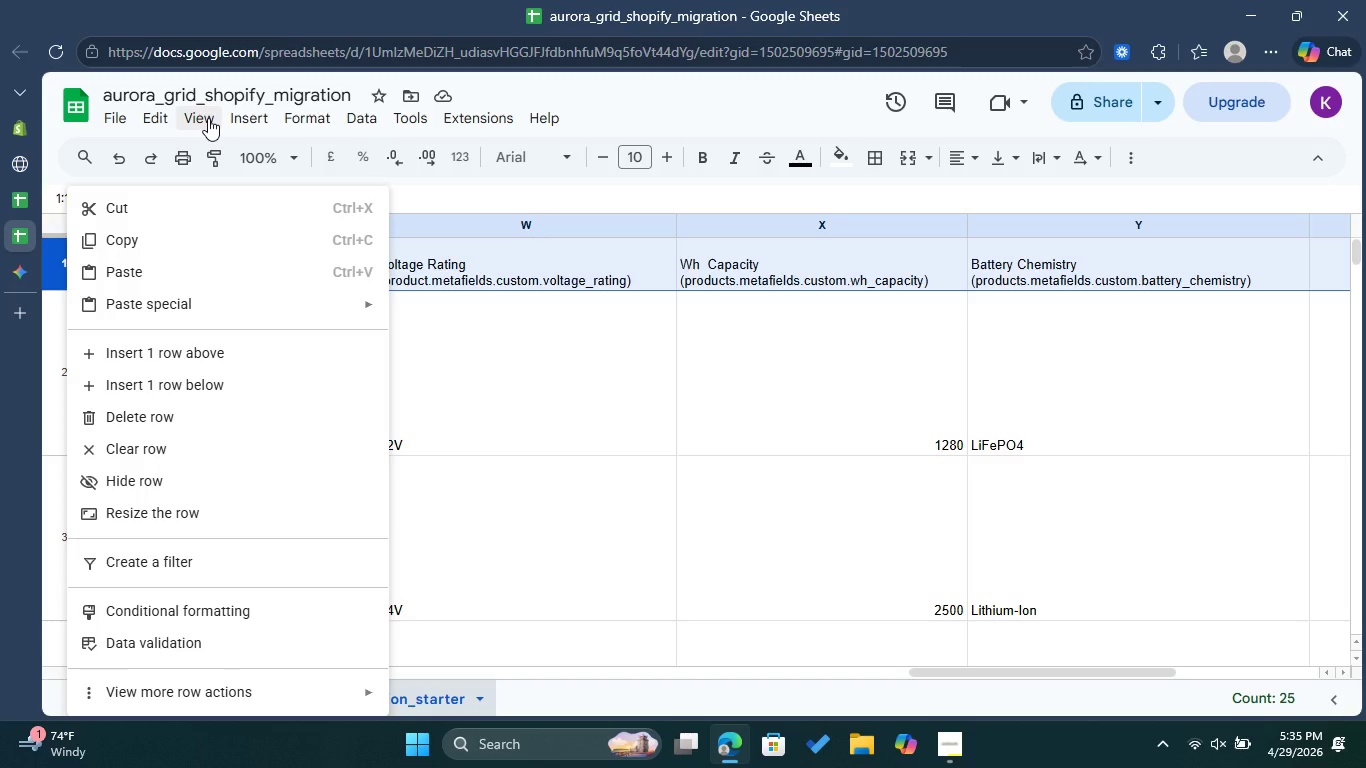 
left_click([208, 118])
 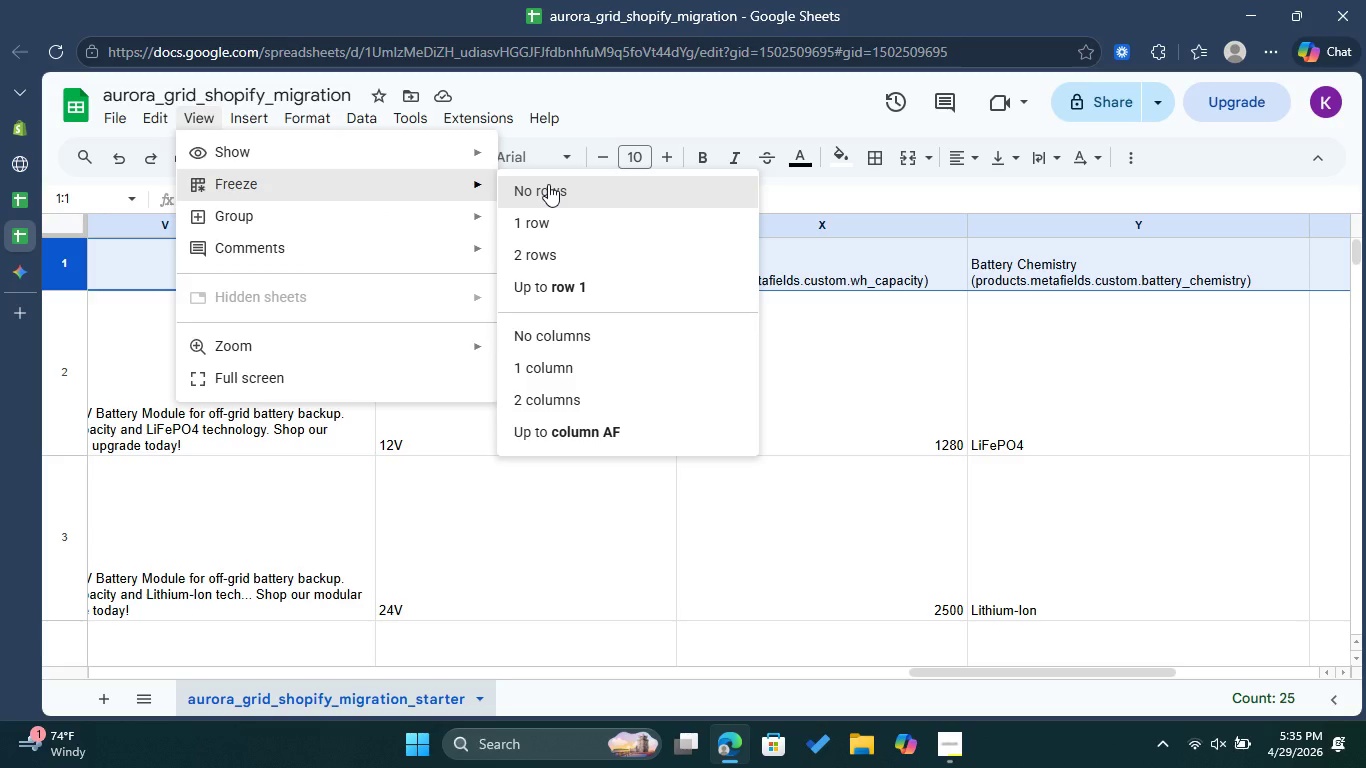 
wait(5.03)
 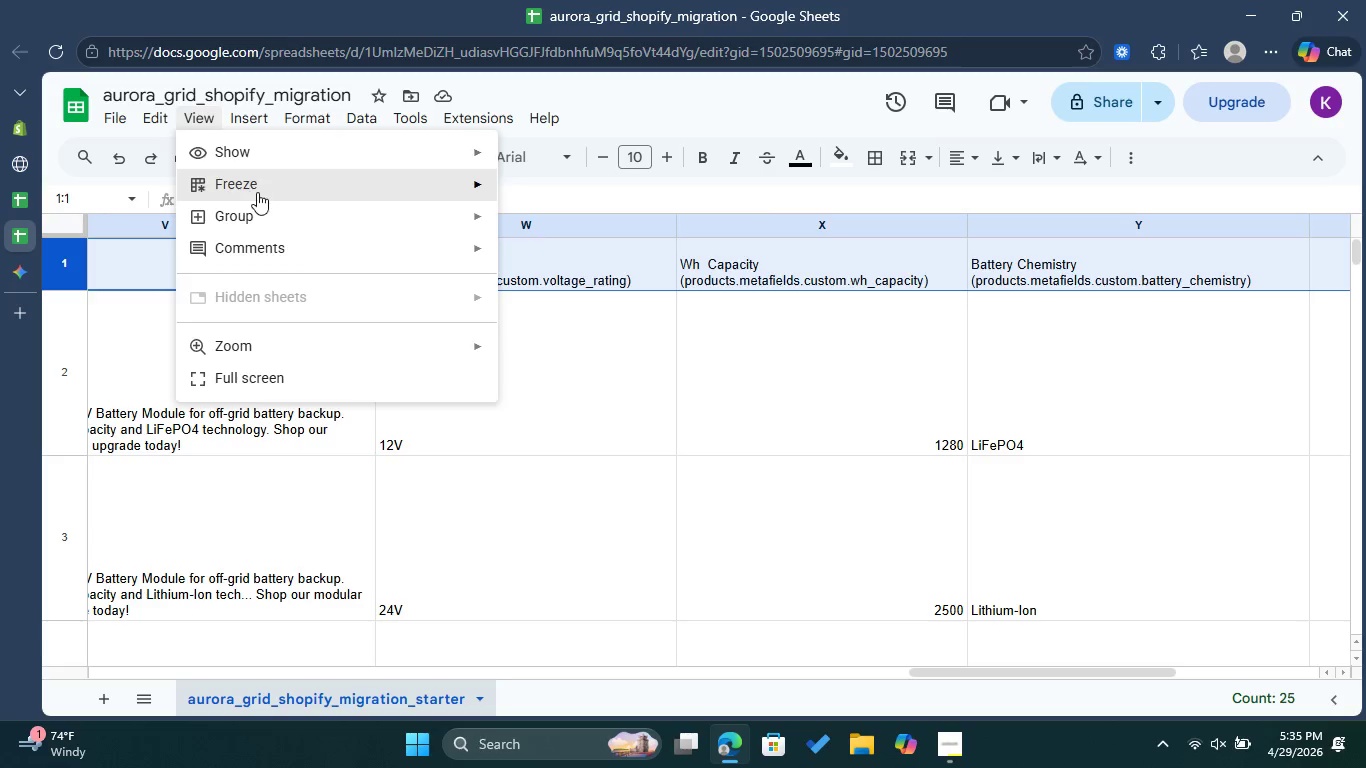 
left_click([558, 228])
 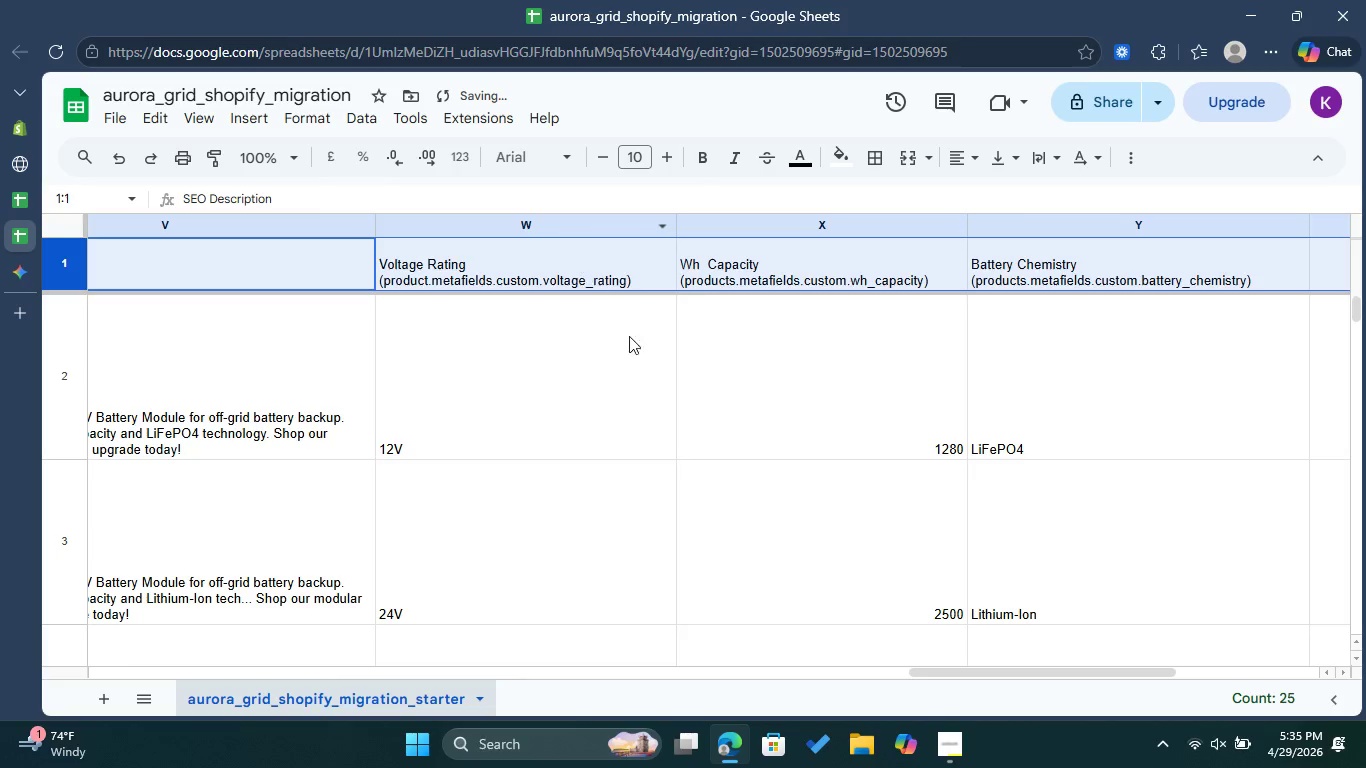 
scroll: coordinate [984, 384], scroll_direction: down, amount: 66.0
 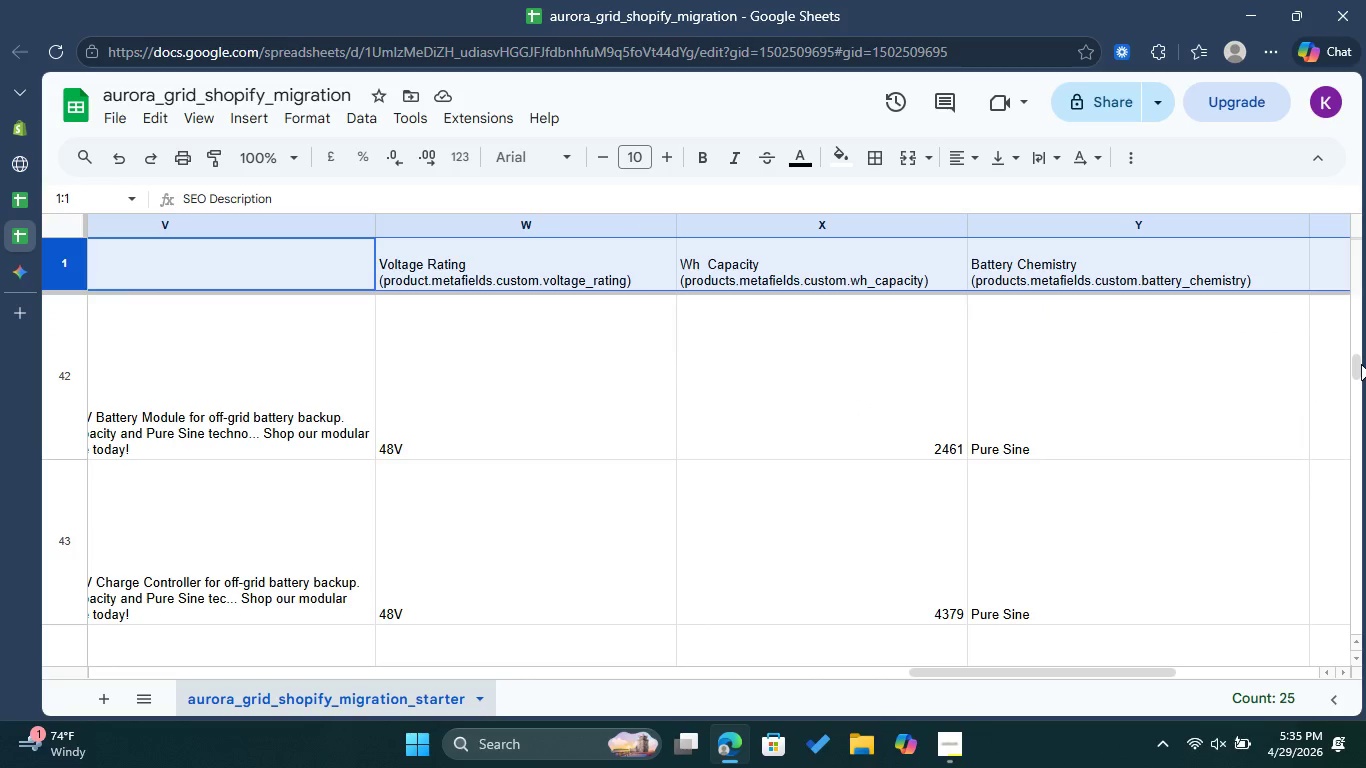 
left_click_drag(start_coordinate=[1355, 364], to_coordinate=[1353, 451])
 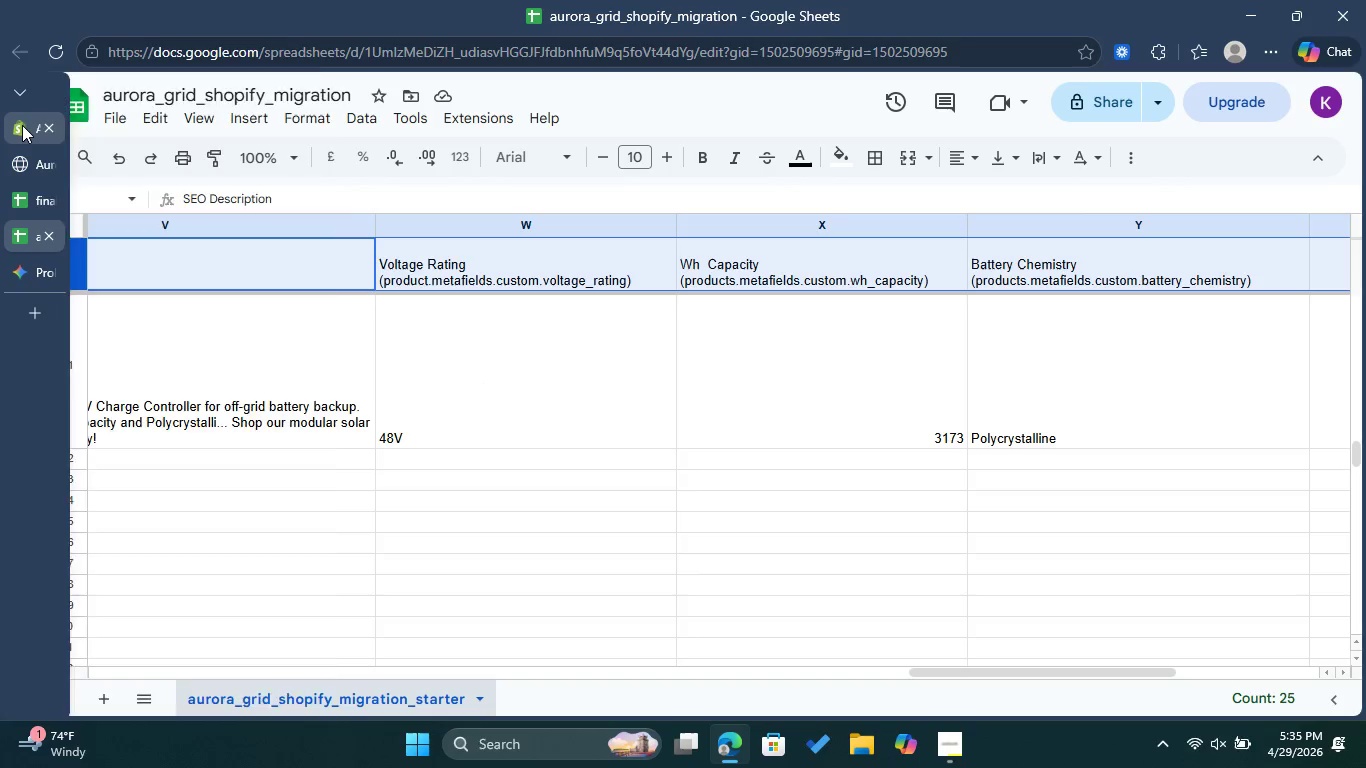 
left_click([33, 133])
 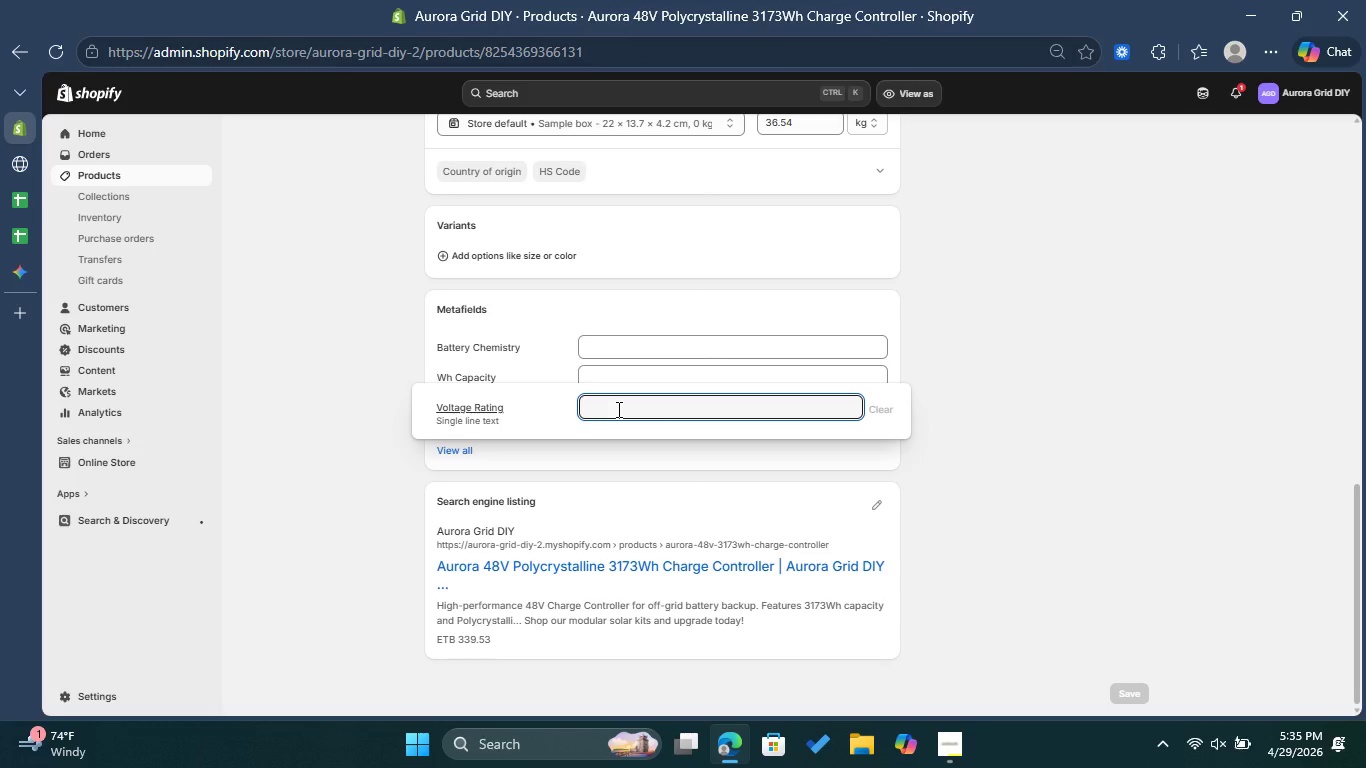 
type(48V)
 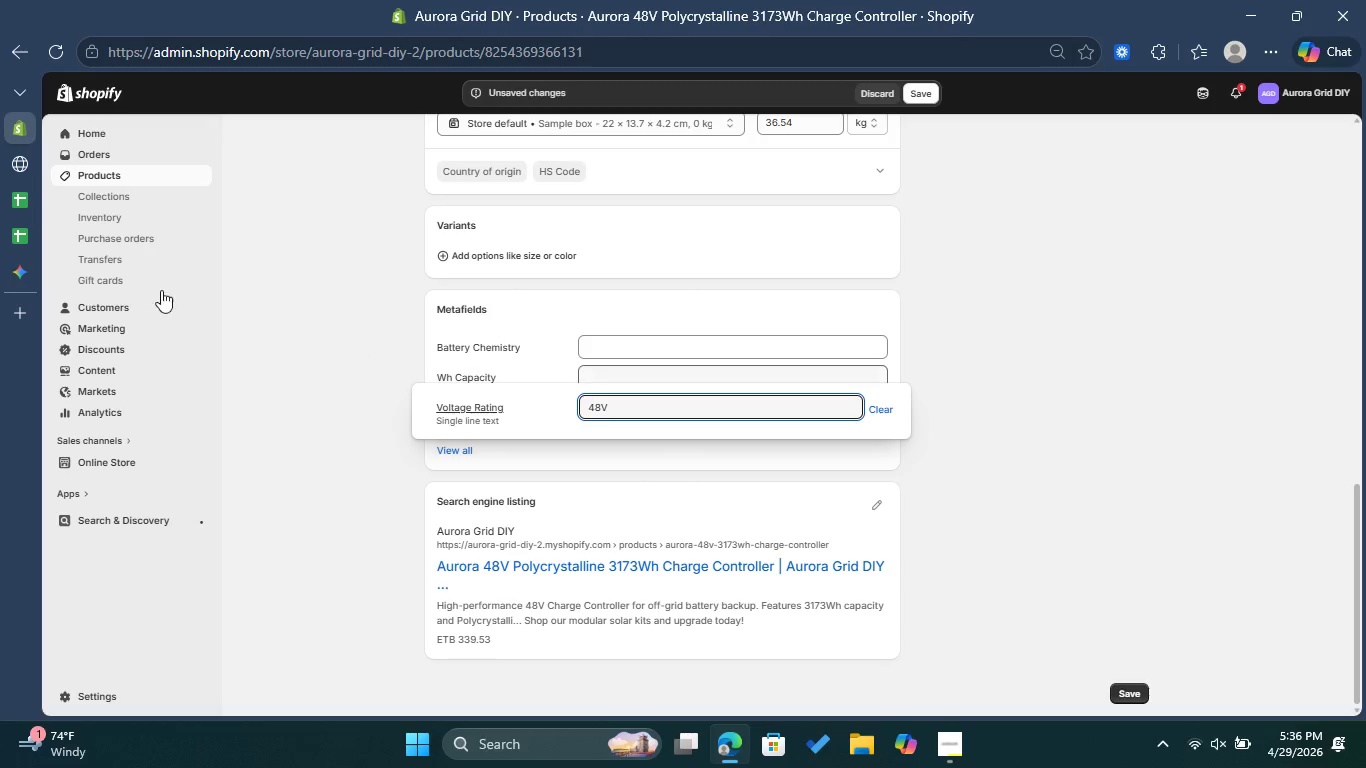 
mouse_move([31, 245])
 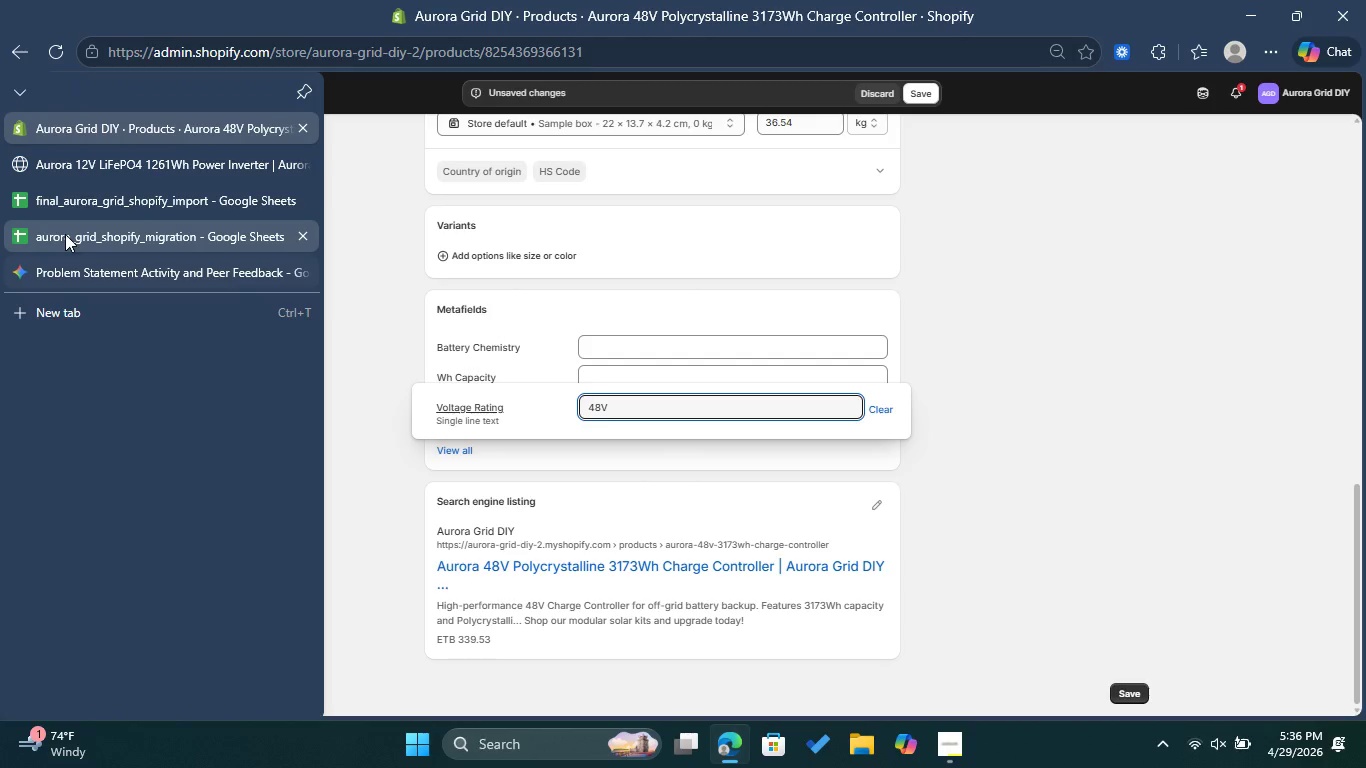 
left_click([65, 234])
 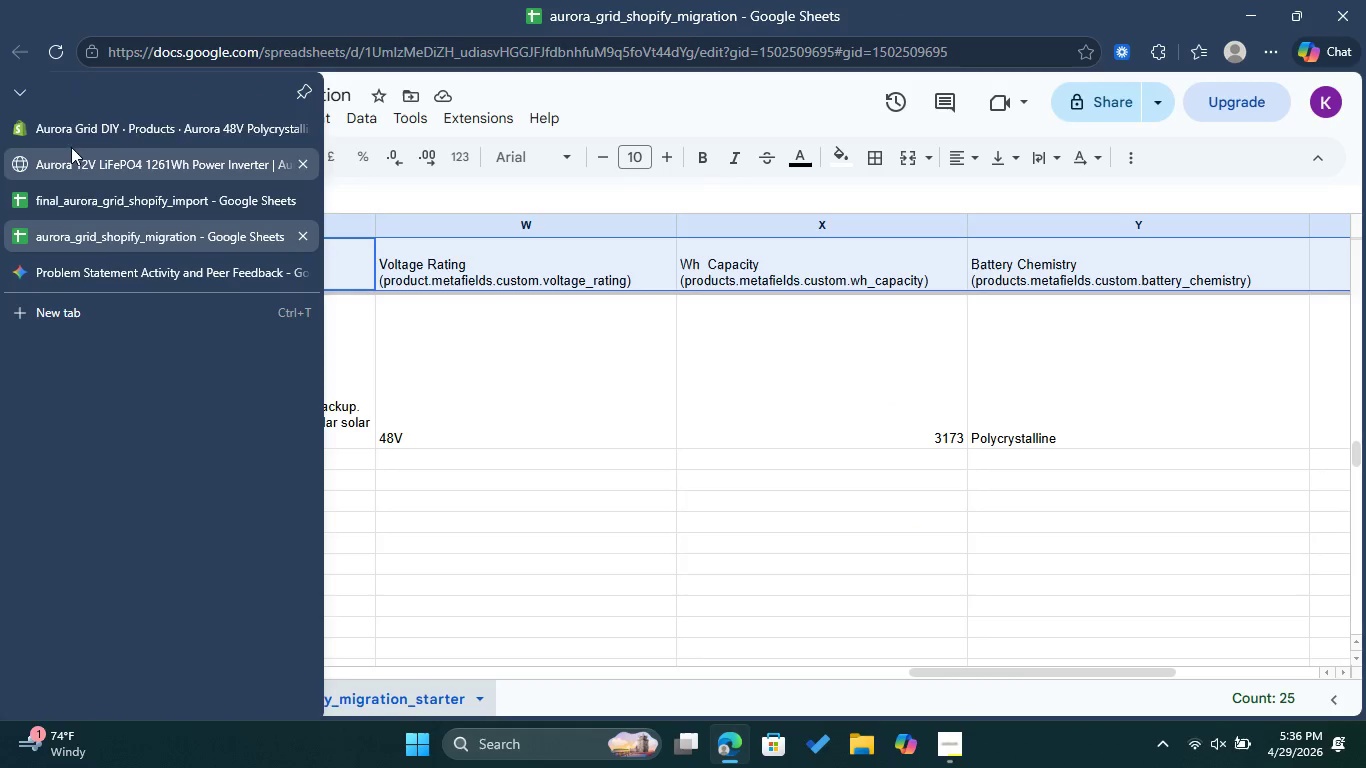 
wait(5.09)
 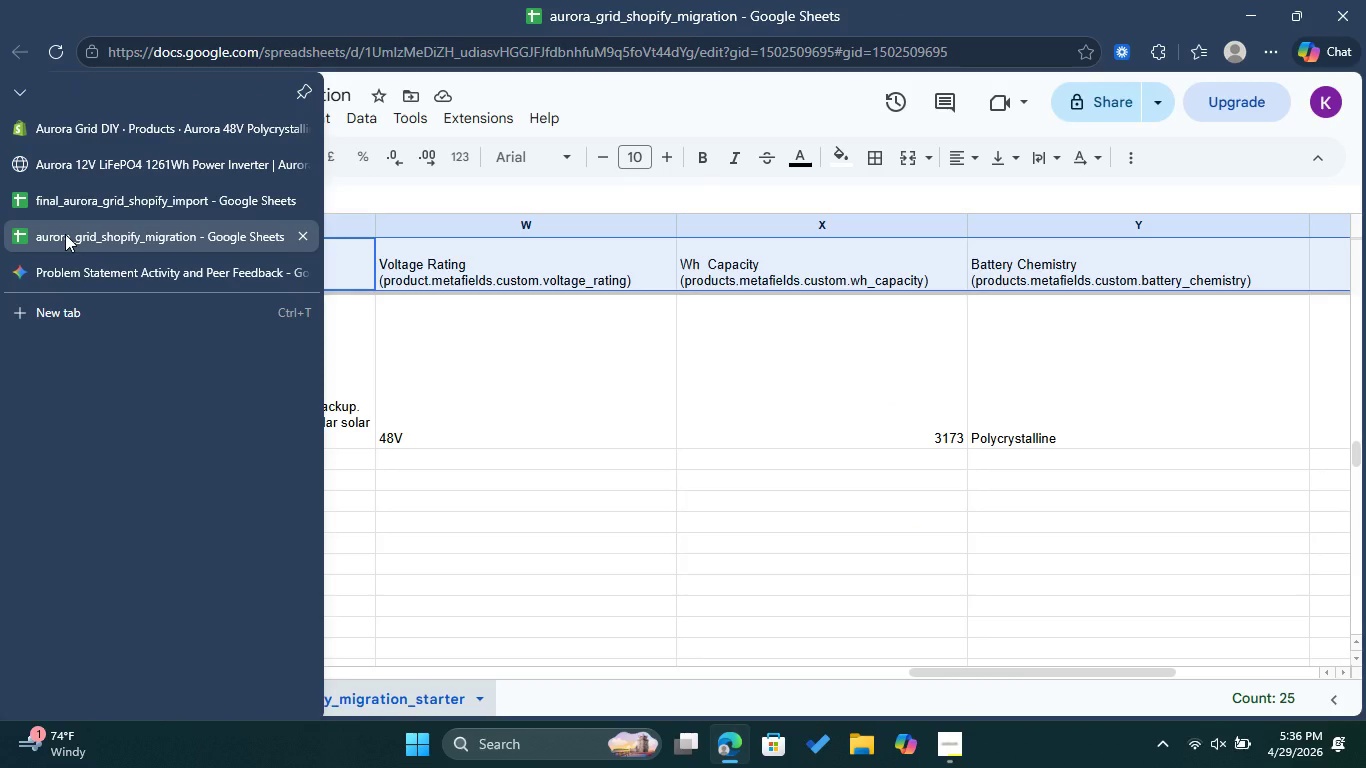 
left_click([74, 125])
 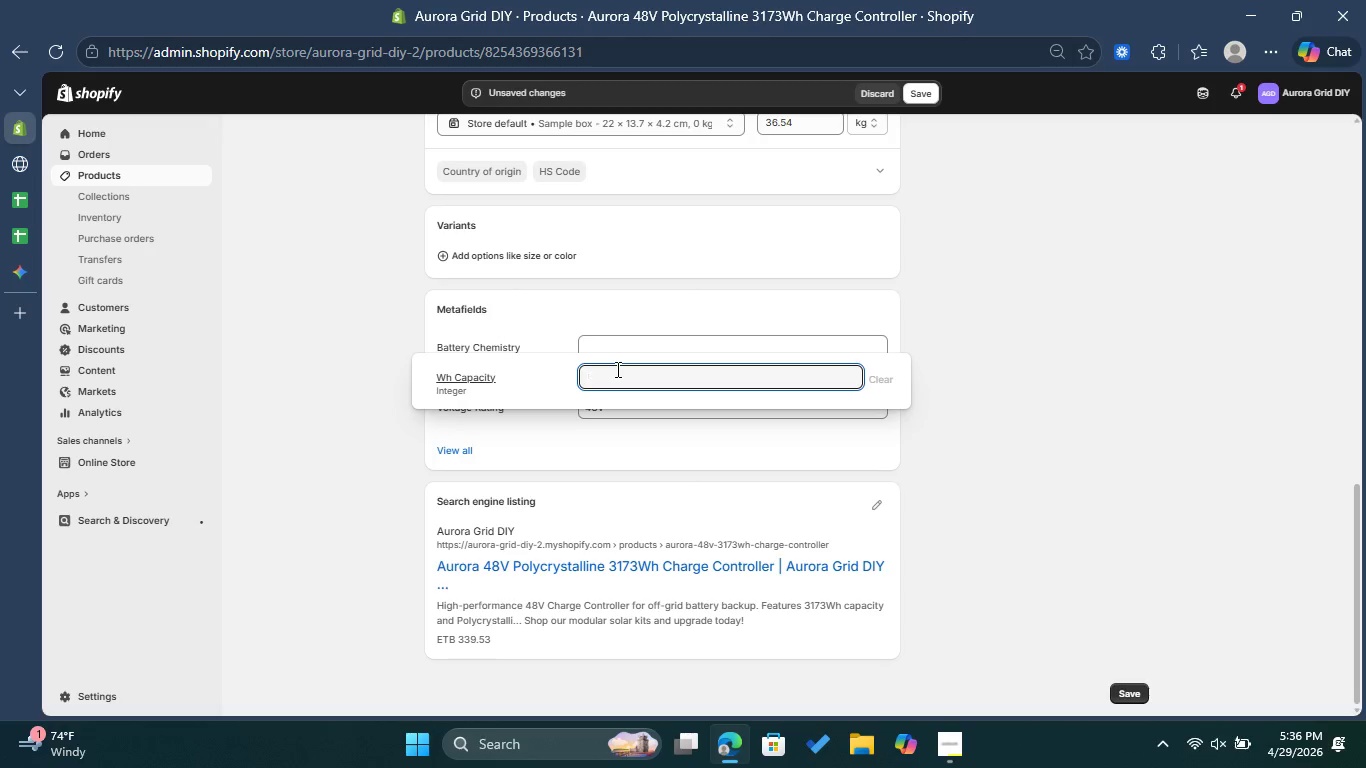 
type(3173)
 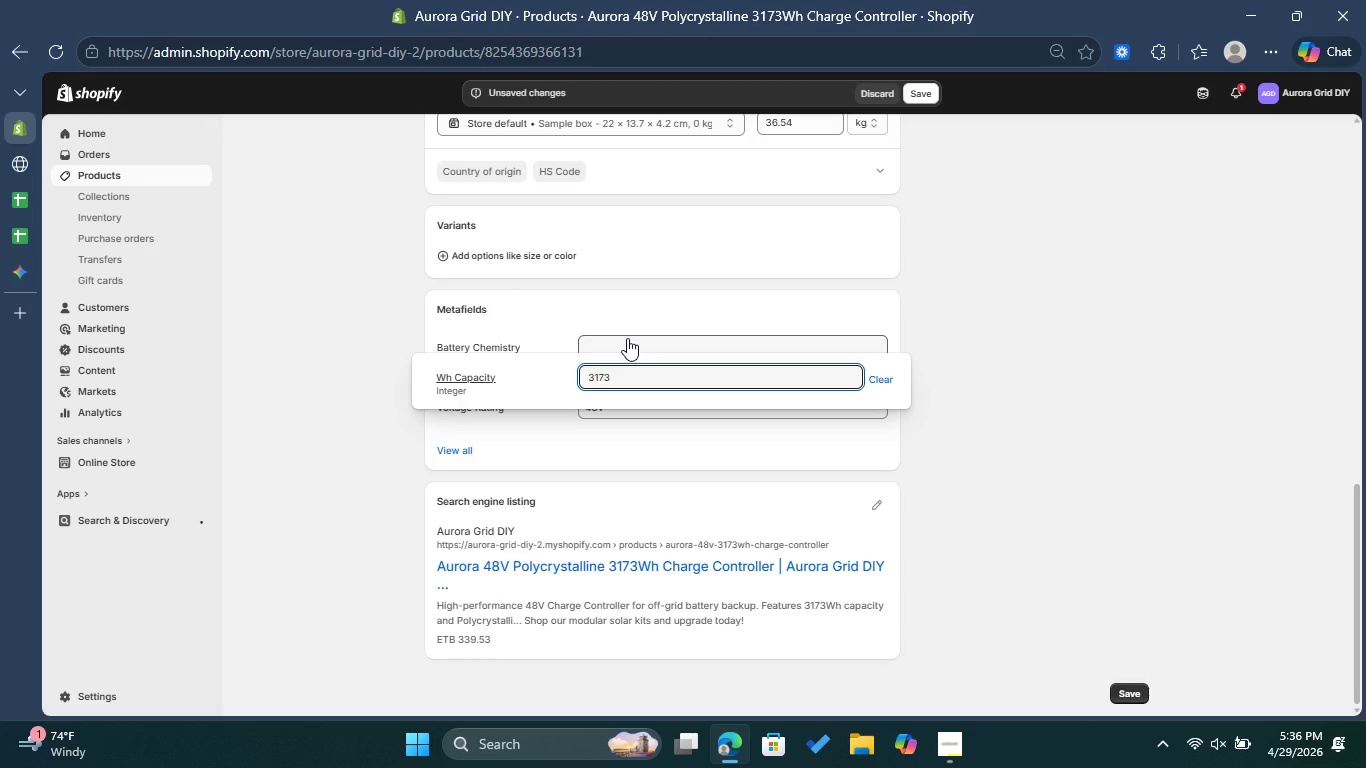 
left_click([627, 338])
 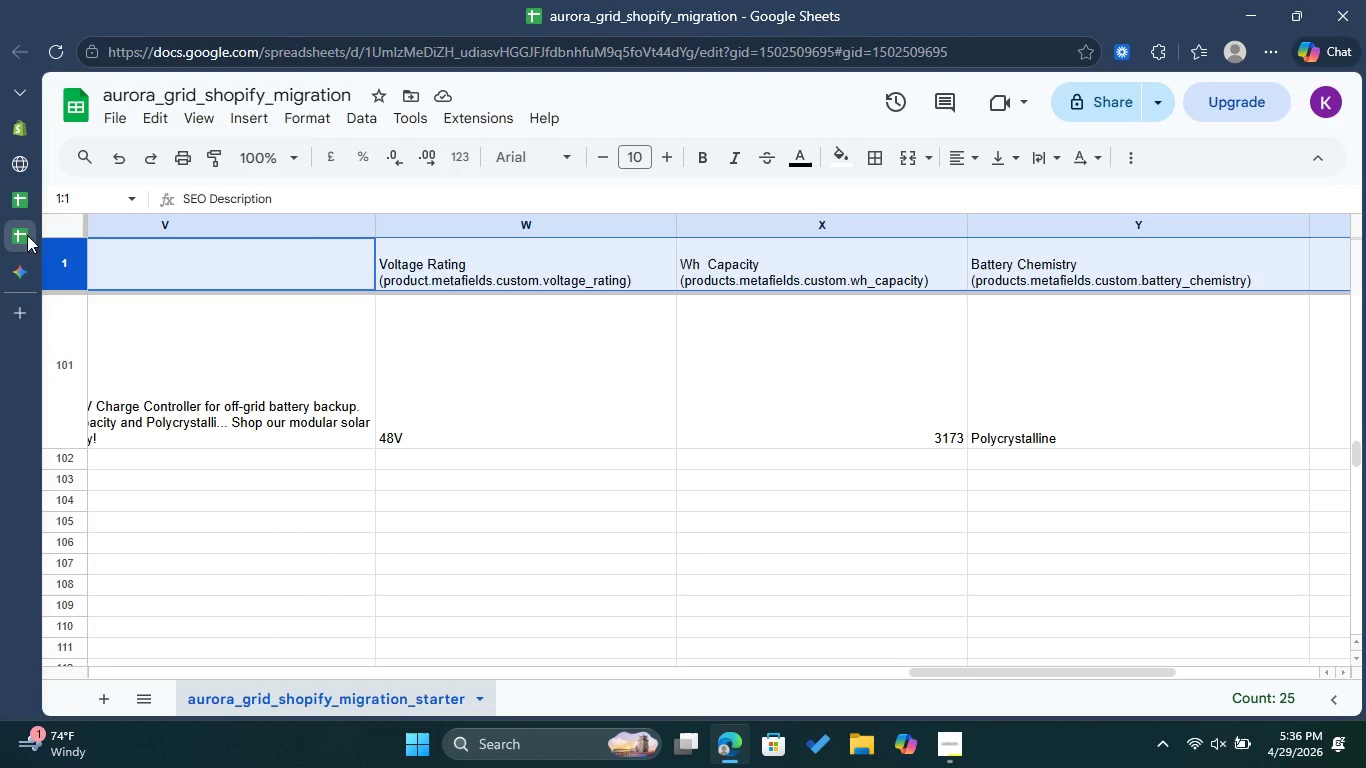 
double_click([1073, 377])
 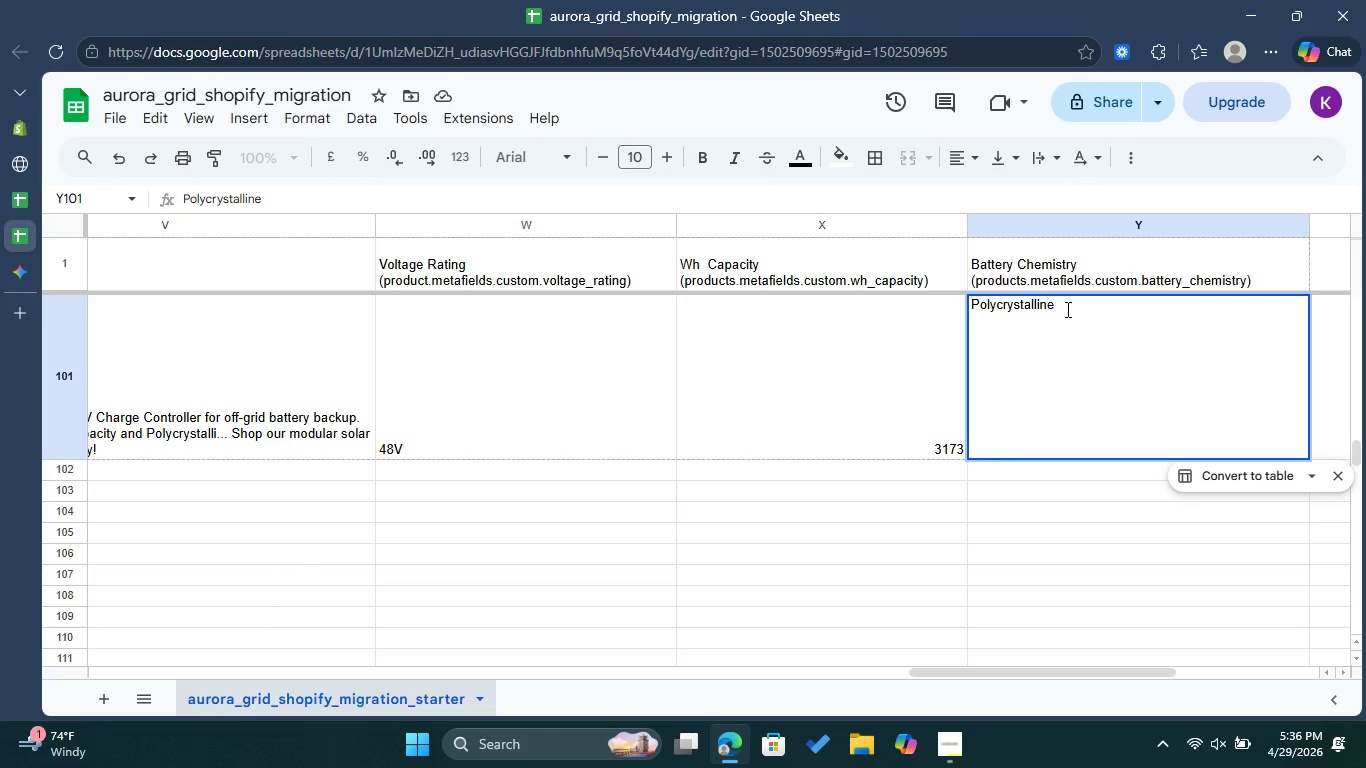 
left_click_drag(start_coordinate=[1066, 309], to_coordinate=[976, 307])
 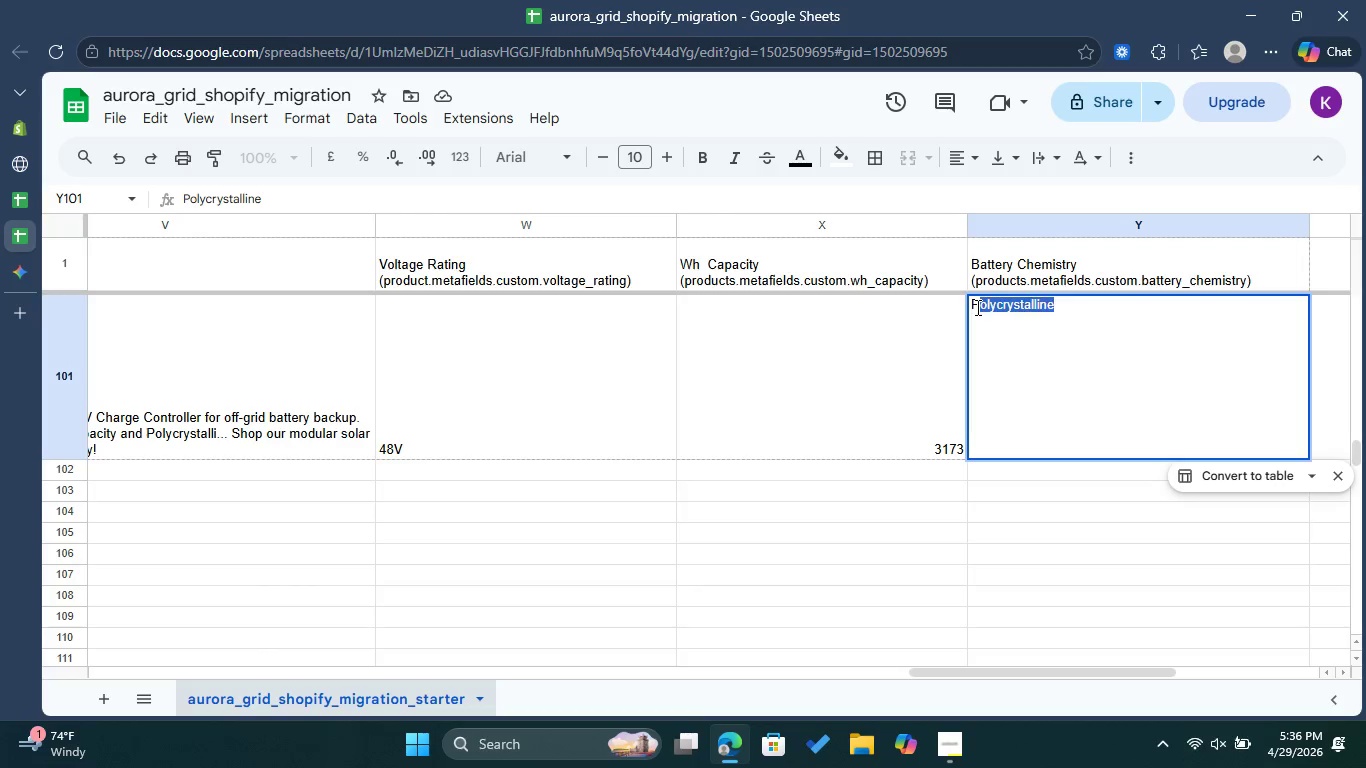 
left_click([976, 307])
 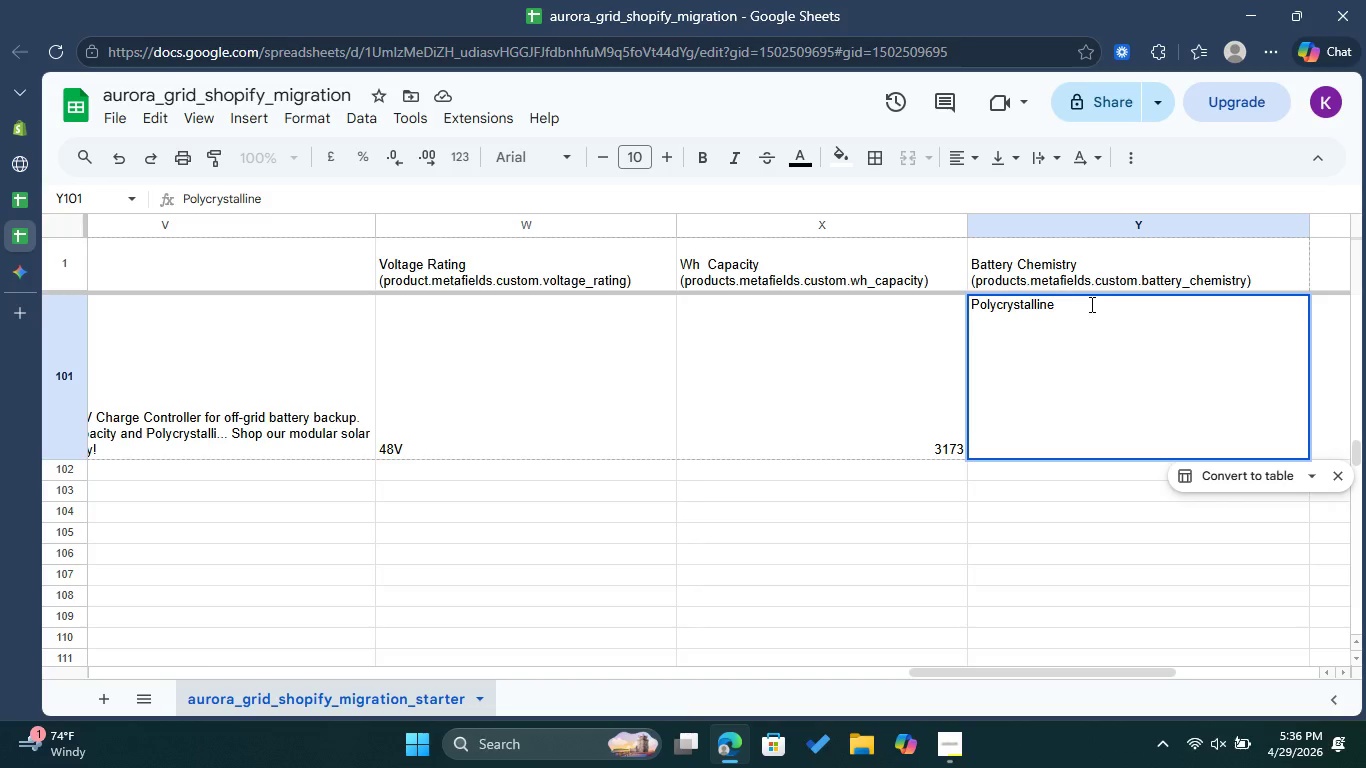 
left_click_drag(start_coordinate=[1088, 304], to_coordinate=[946, 298])
 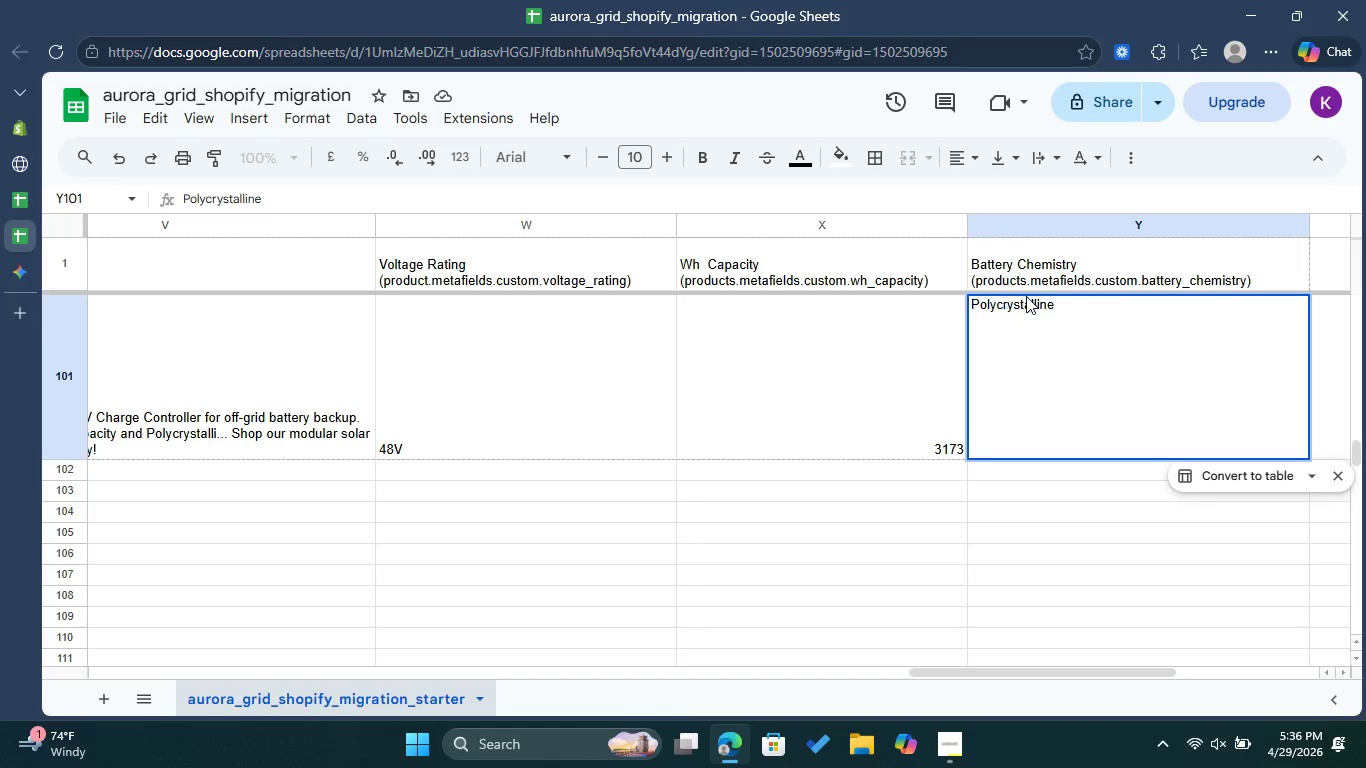 
right_click([1026, 296])
 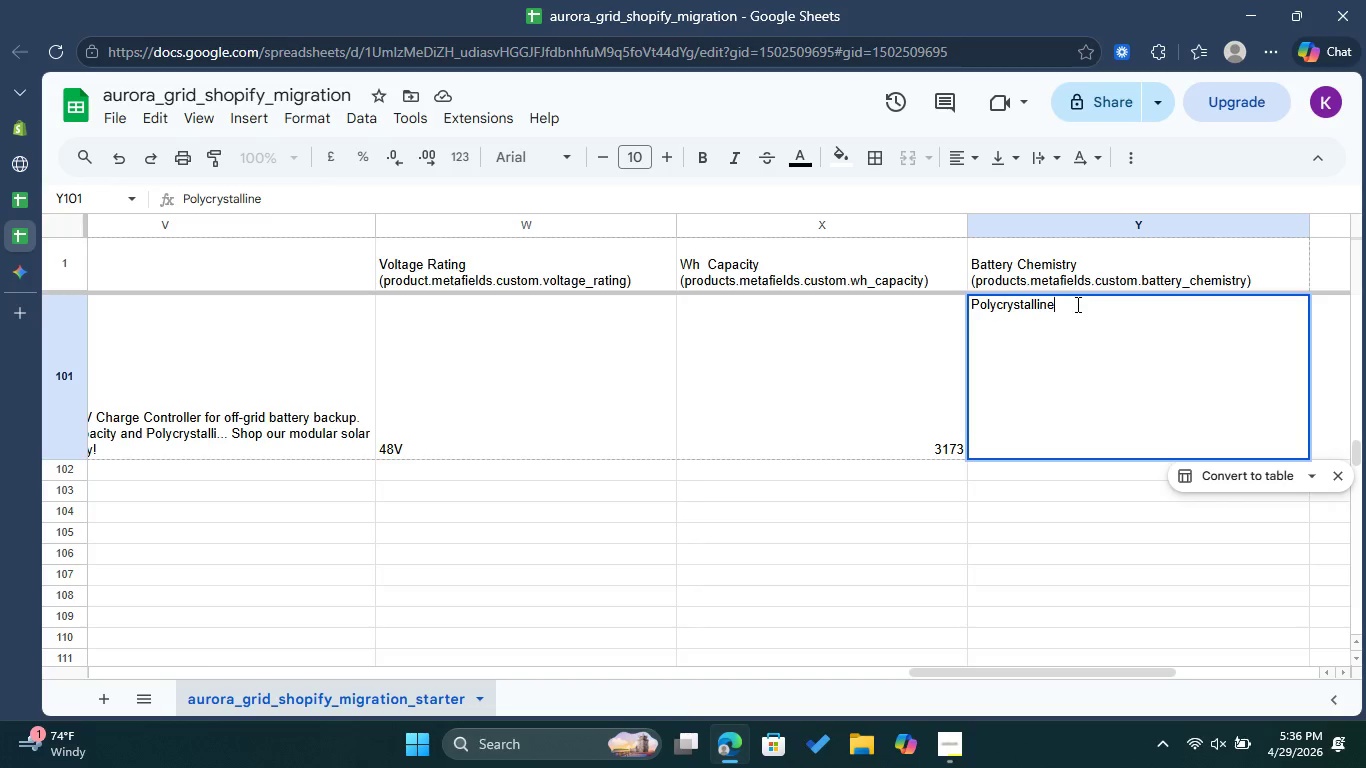 
left_click_drag(start_coordinate=[1076, 304], to_coordinate=[971, 304])
 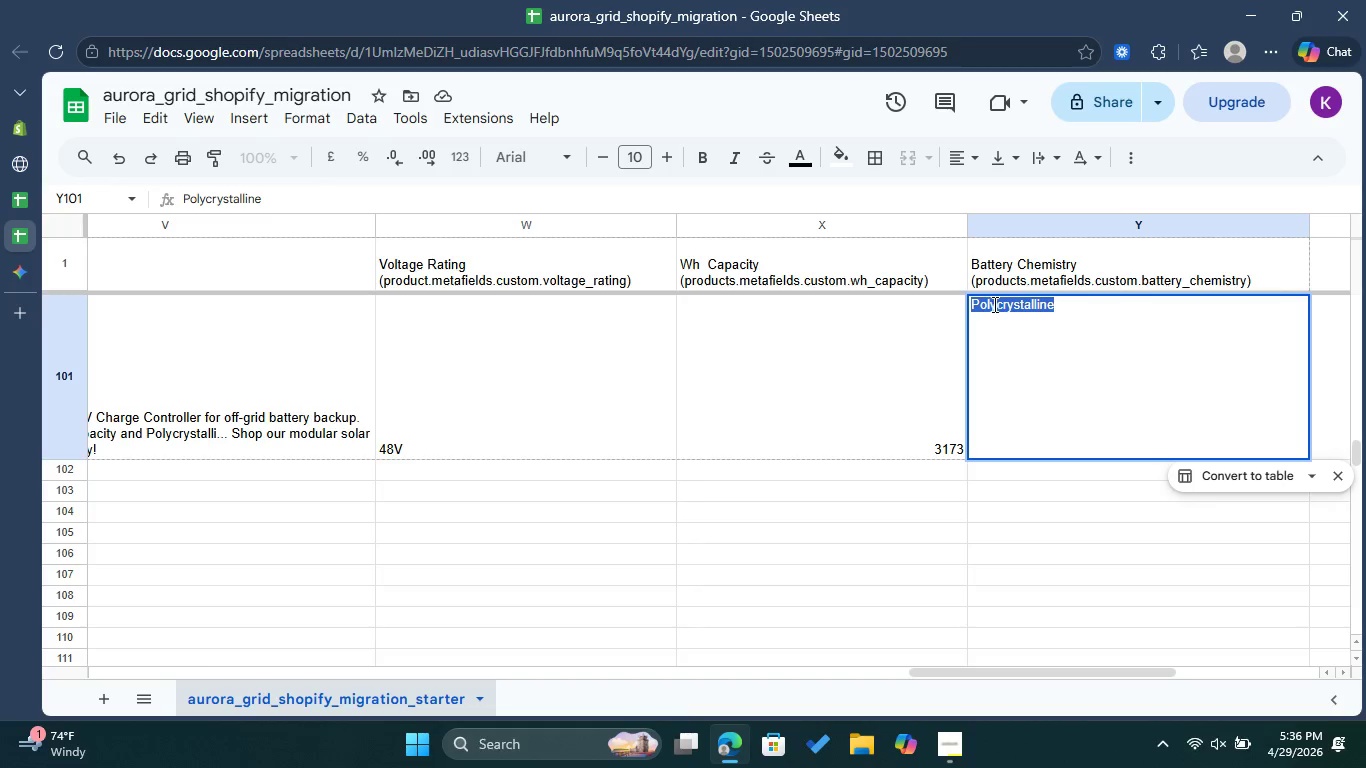 
right_click([993, 304])
 